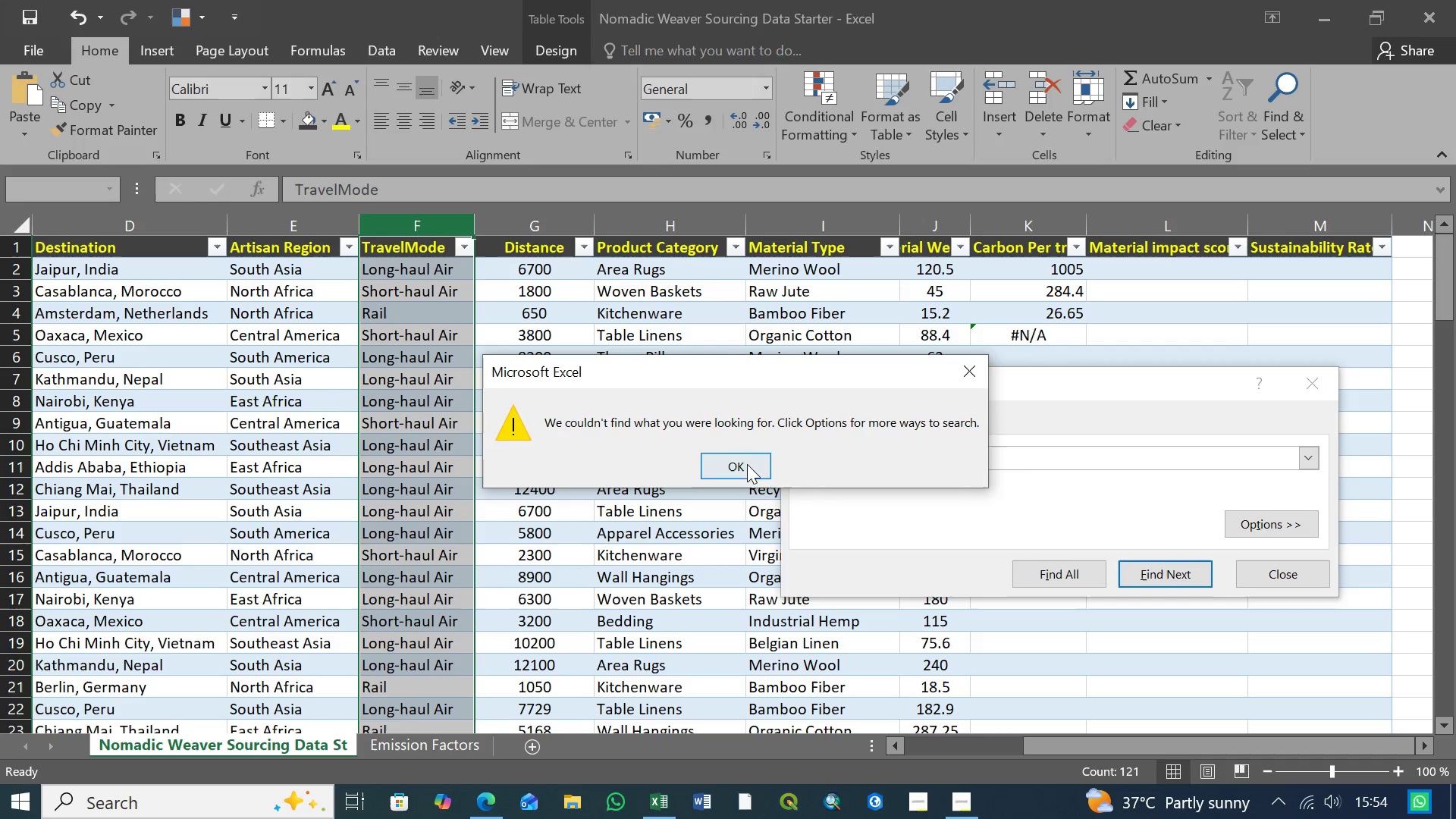 
left_click([747, 466])
 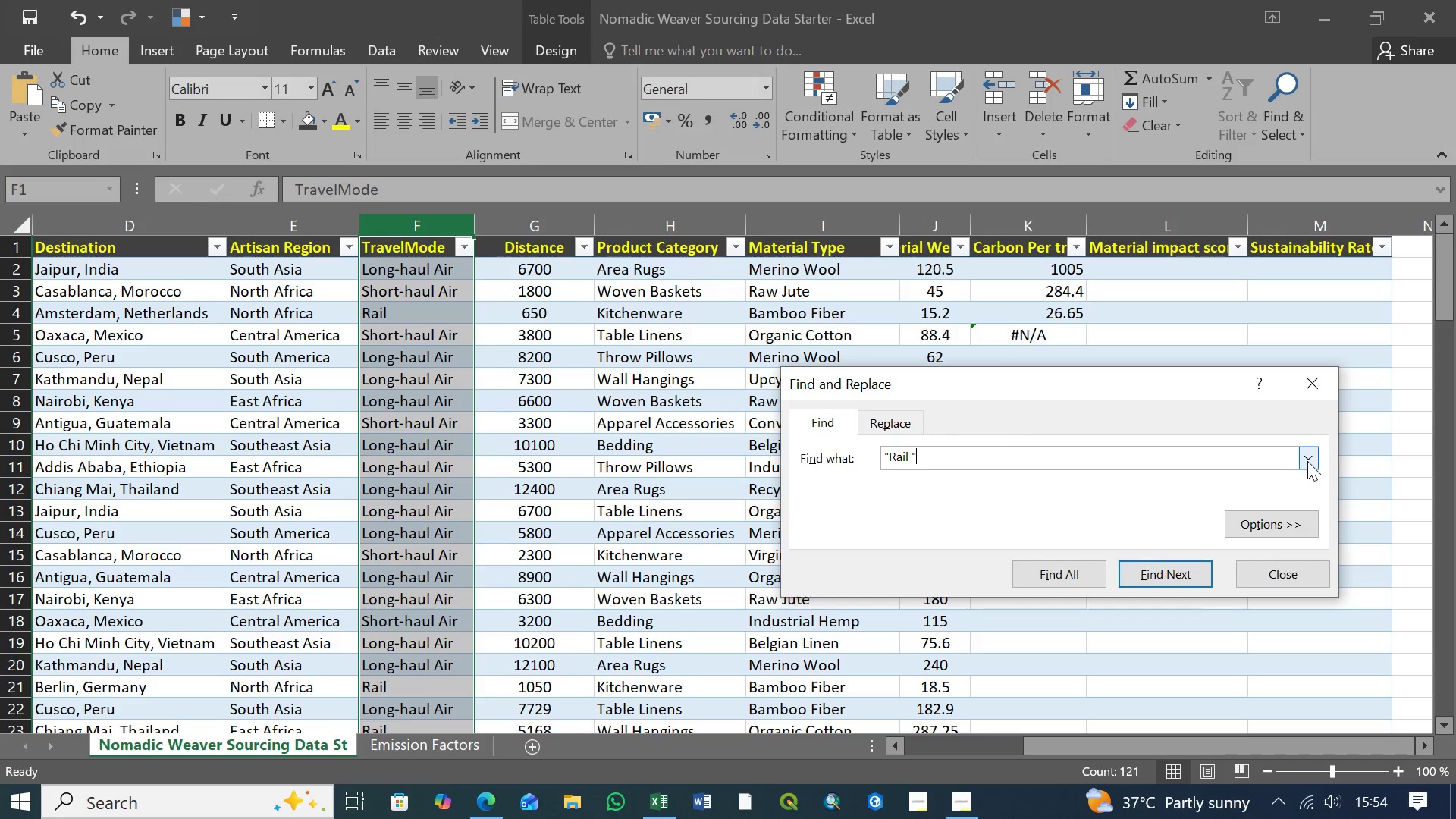 
left_click([1307, 461])
 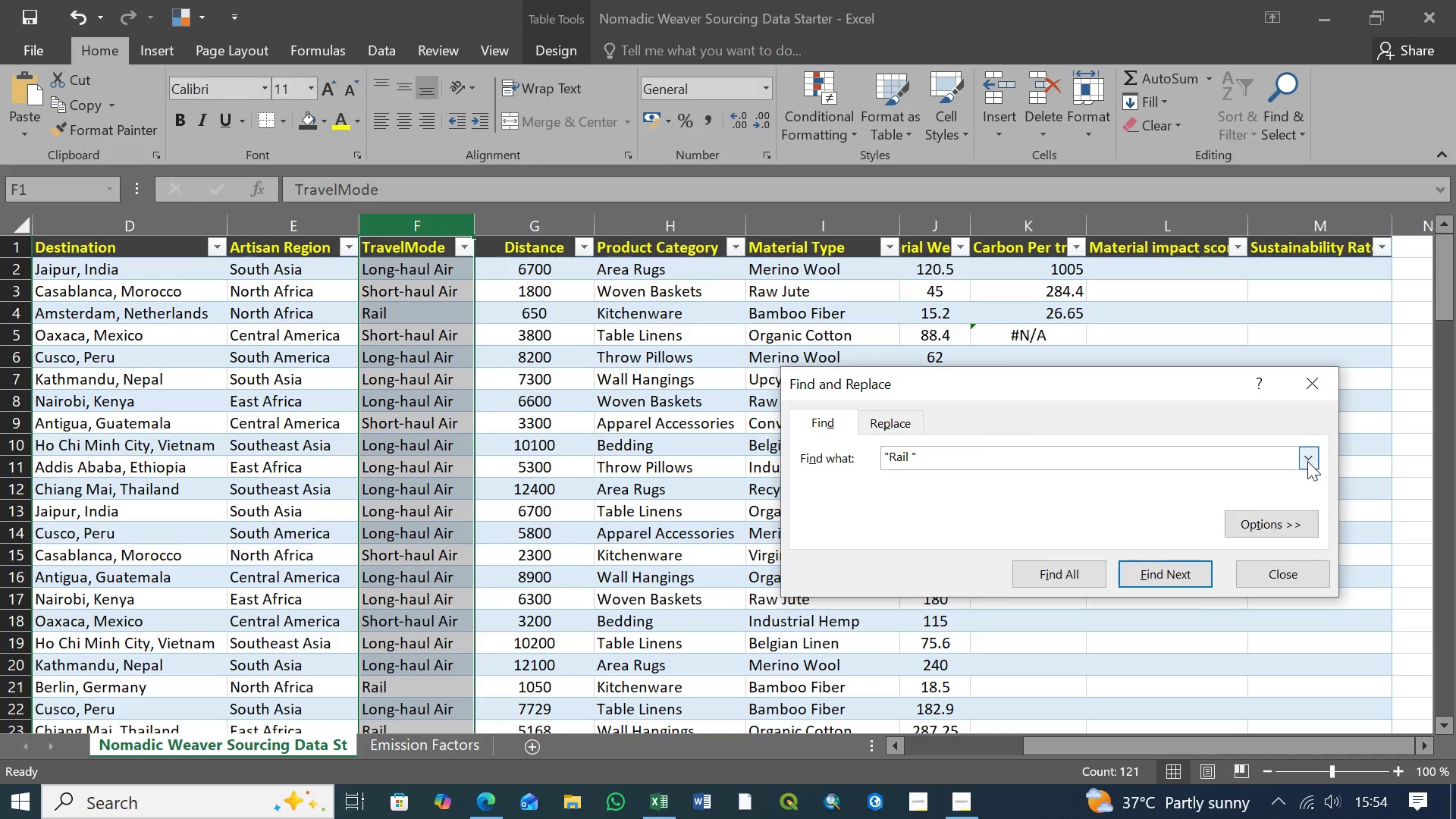 
left_click([1307, 461])
 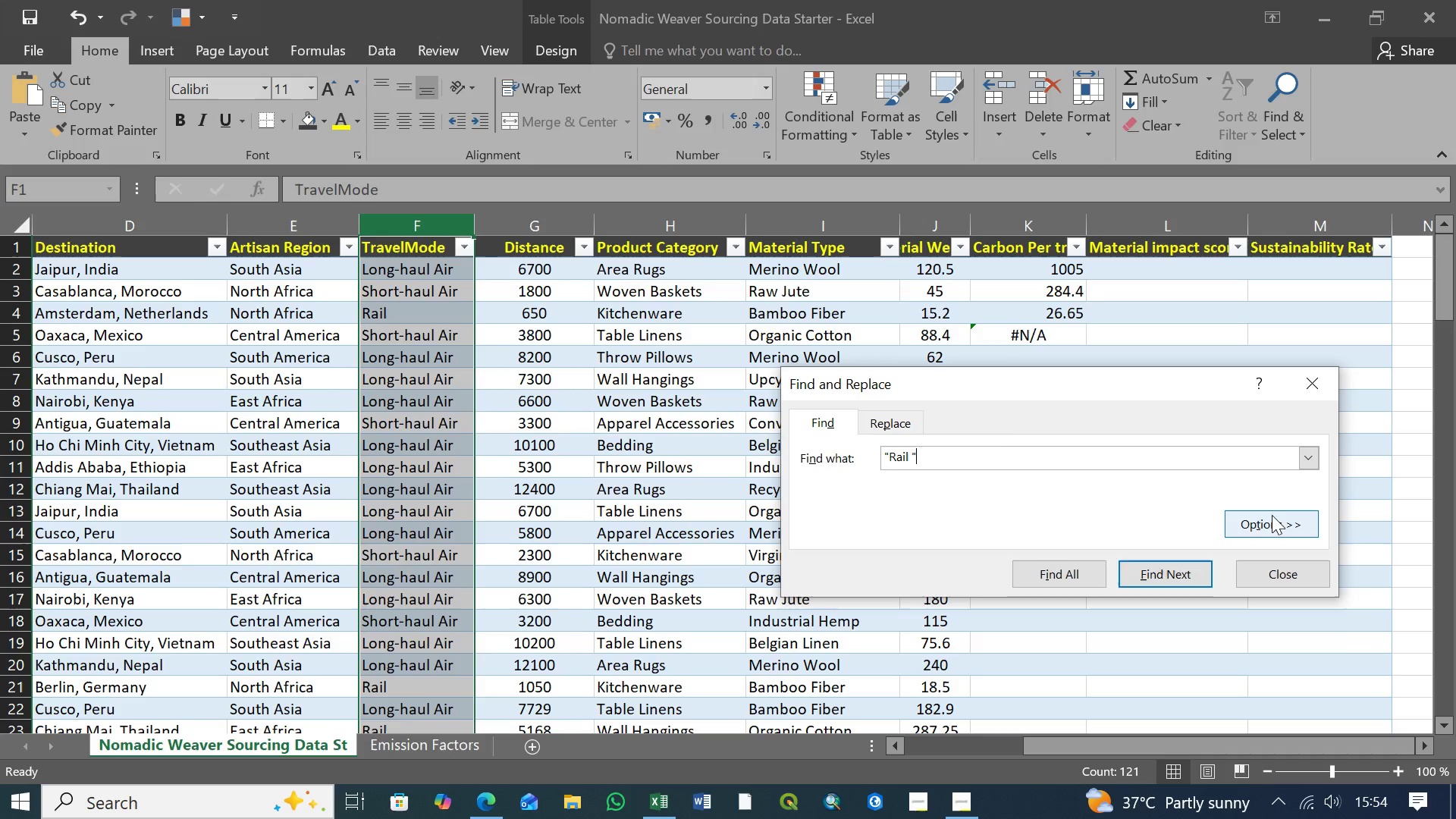 
left_click([1272, 515])
 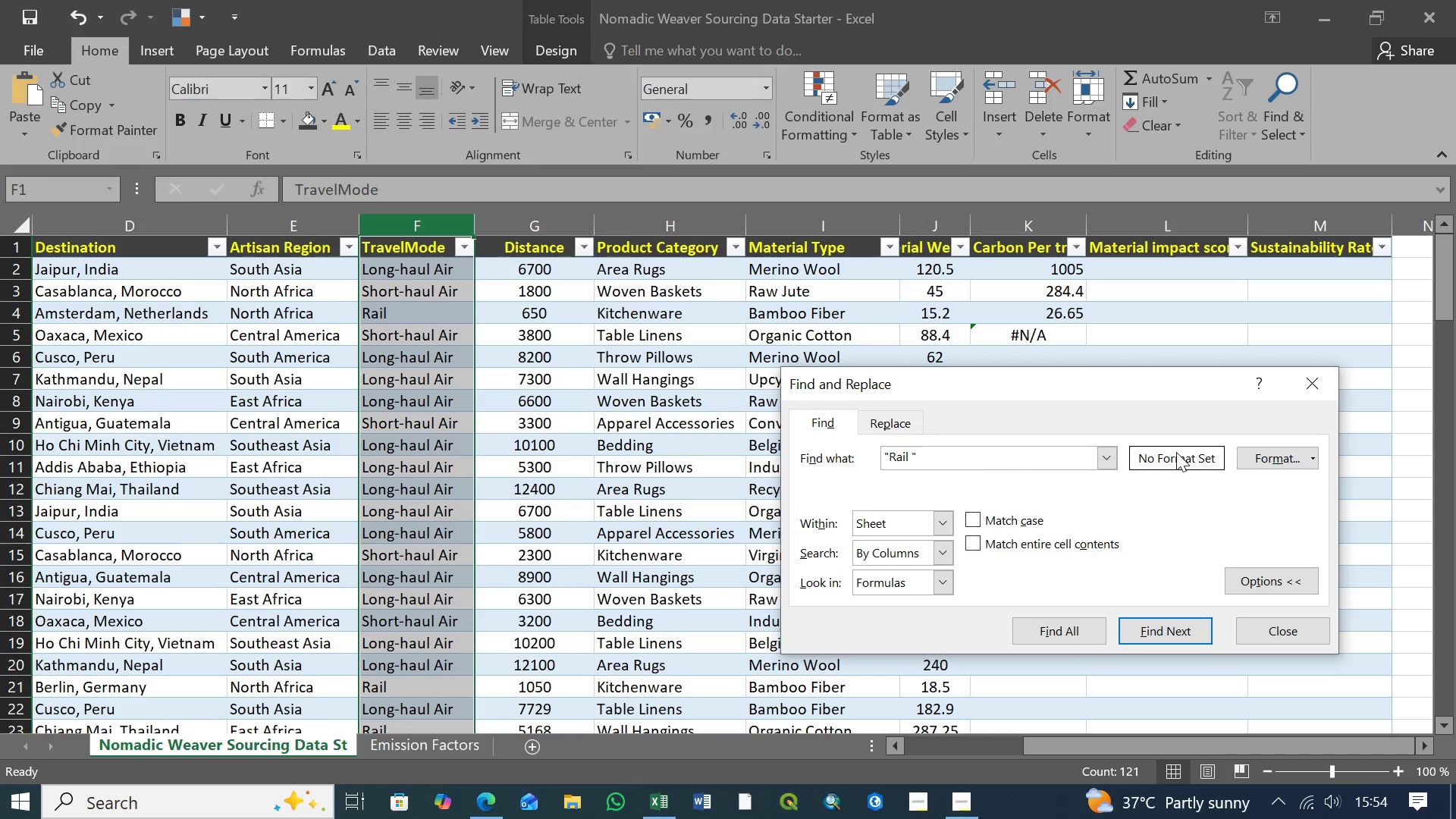 
wait(6.36)
 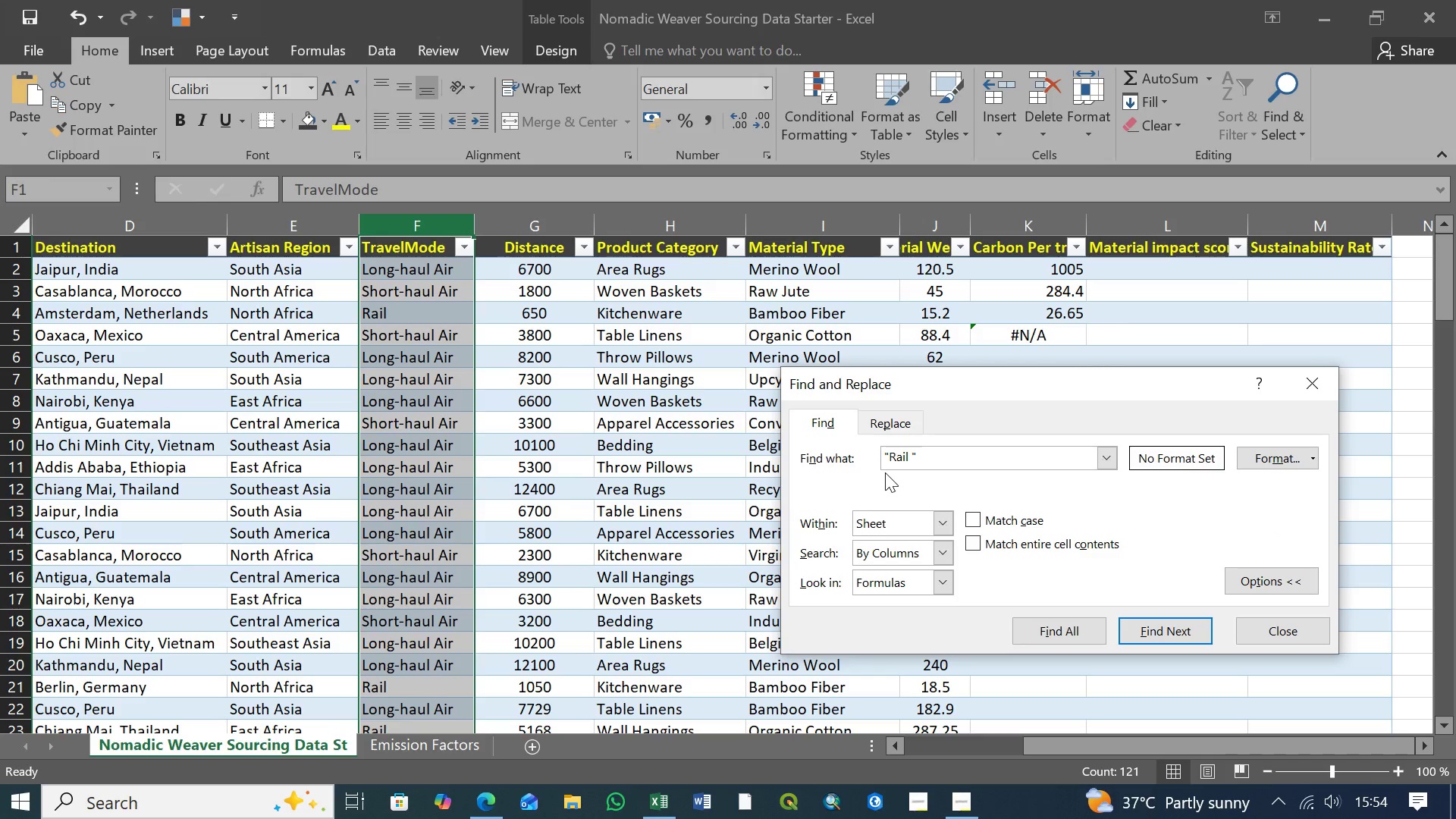 
left_click([1313, 457])
 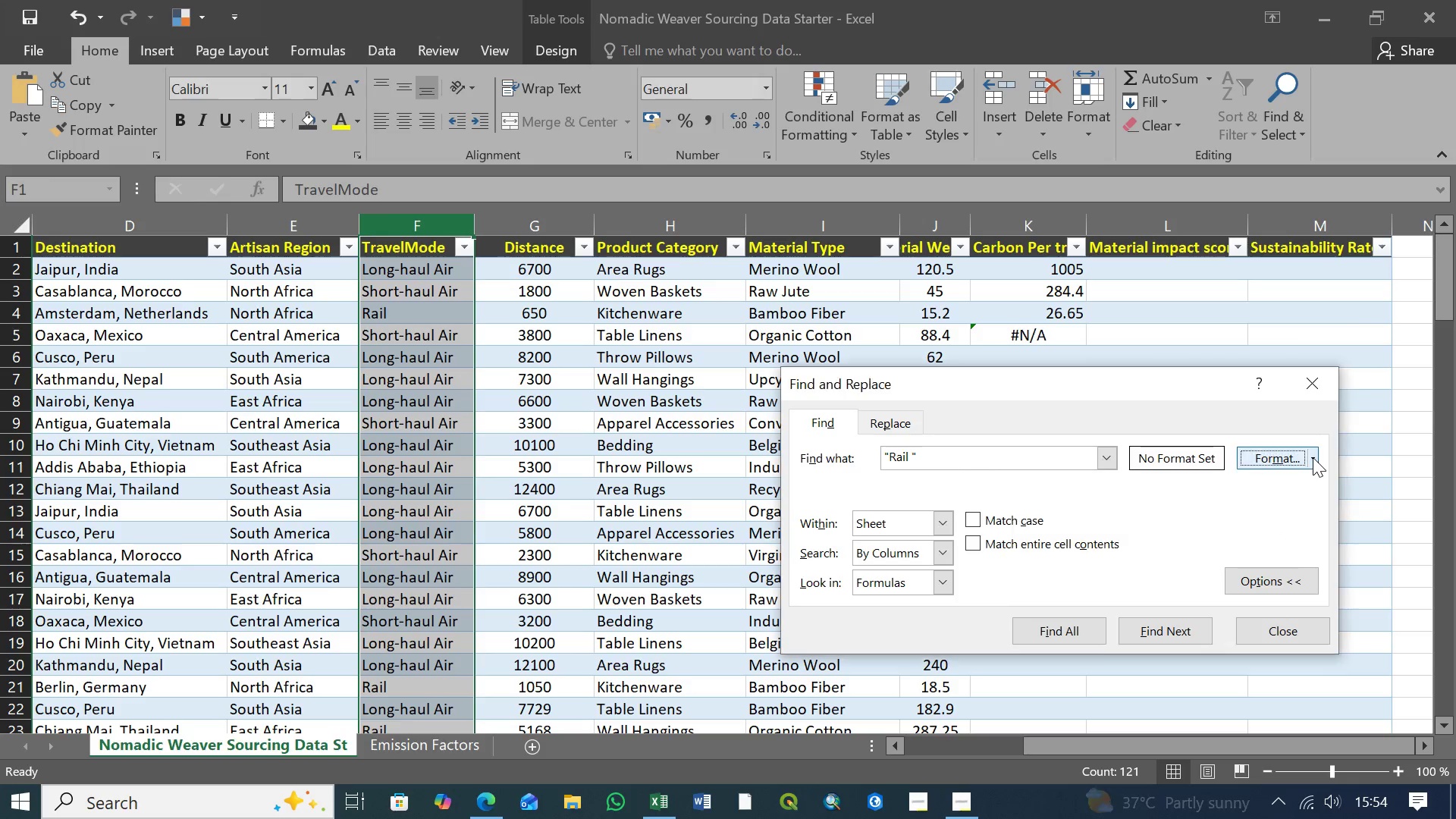 
left_click([1313, 457])
 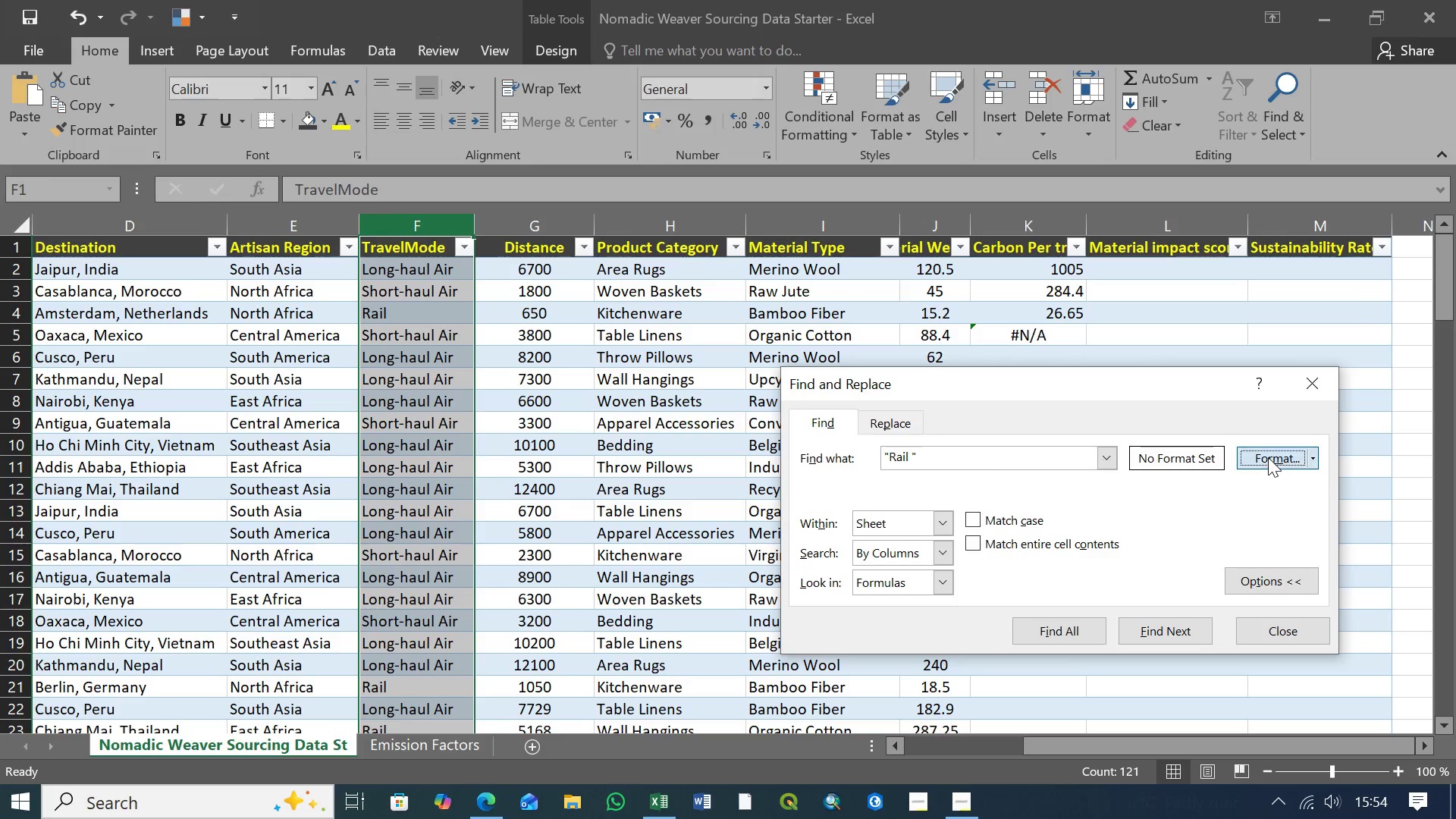 
left_click([1268, 457])
 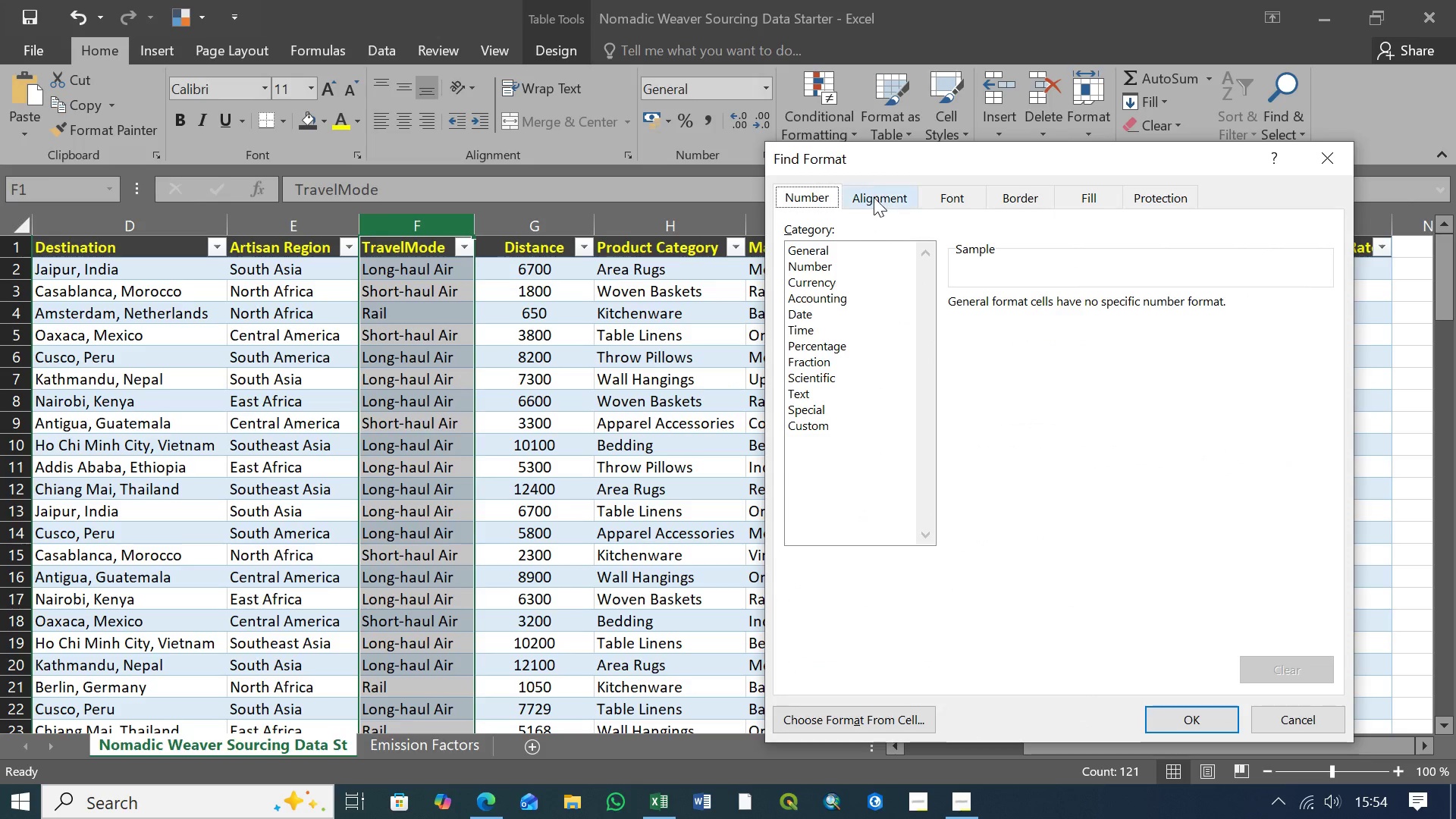 
left_click([874, 196])
 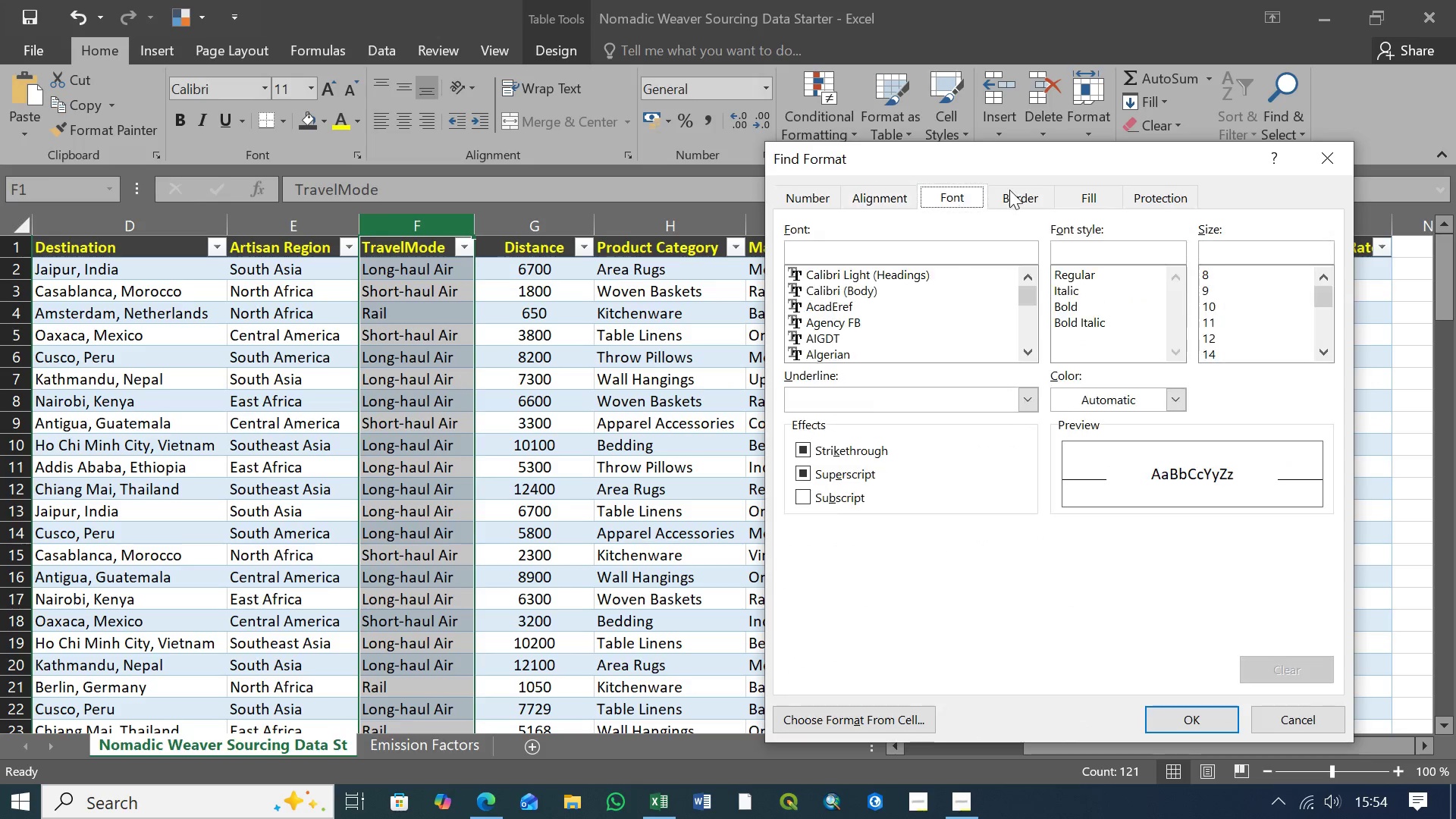 
double_click([950, 197])
 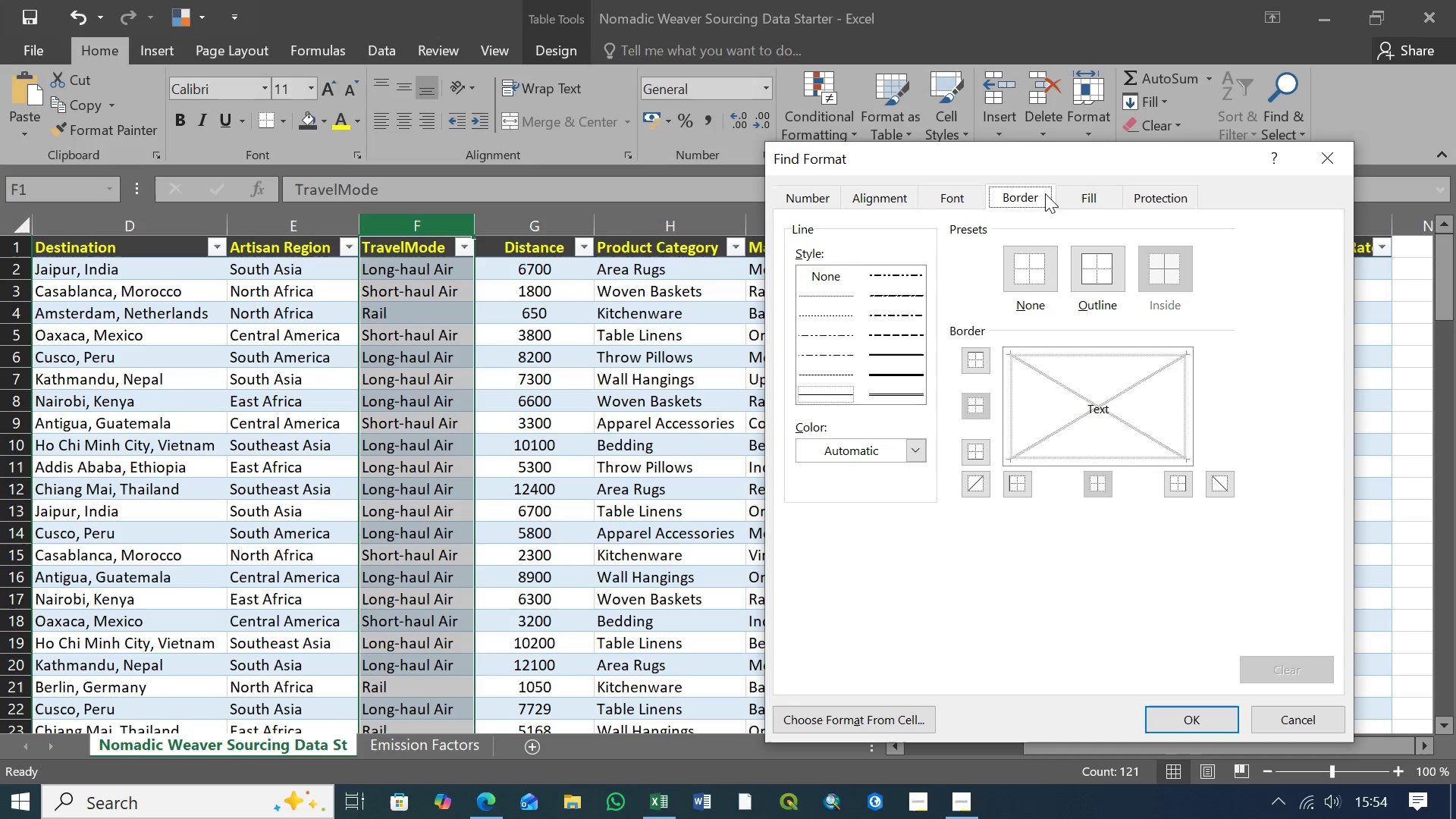 
triple_click([1020, 189])
 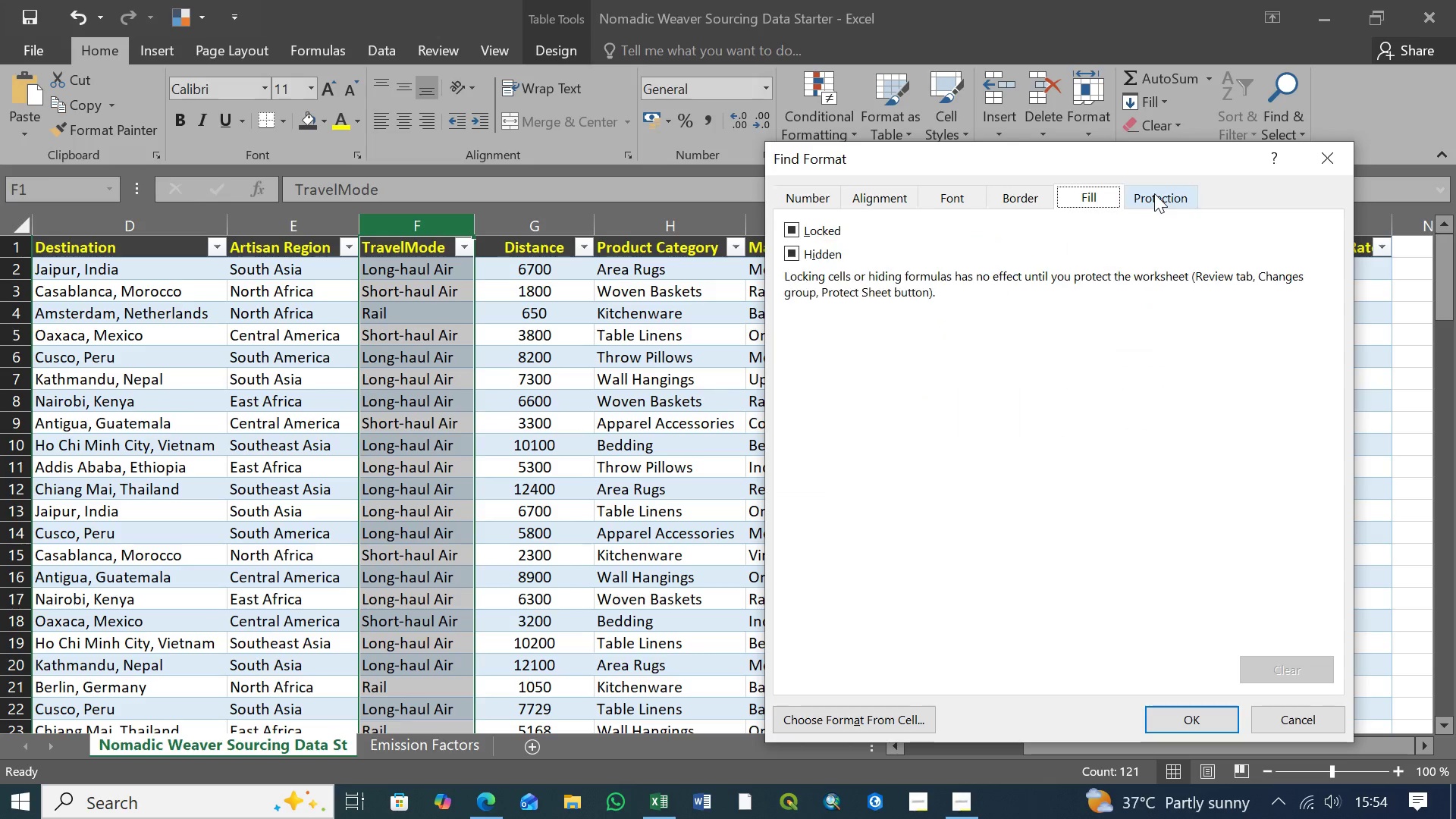 
double_click([1154, 193])
 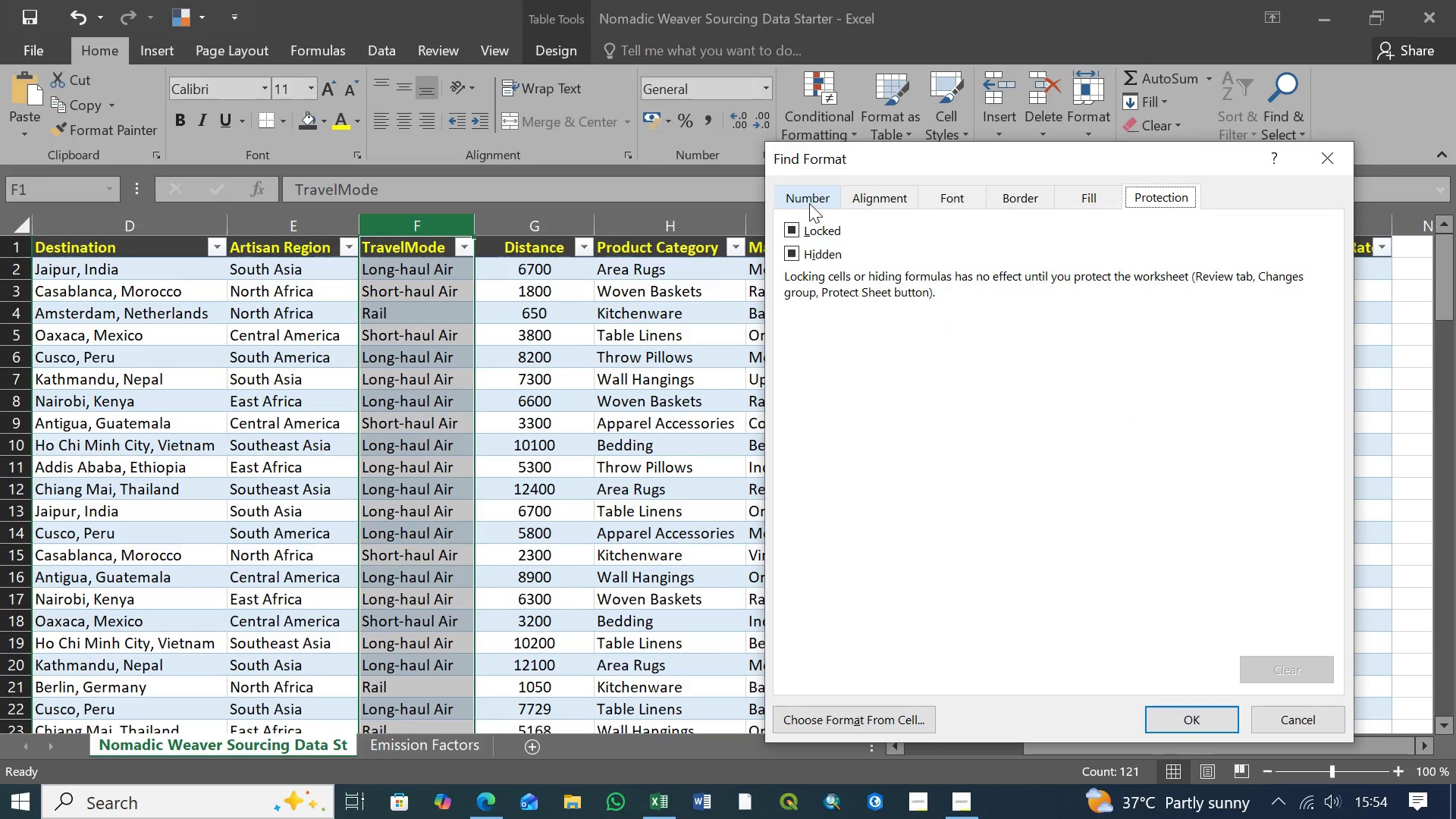 
left_click([809, 203])
 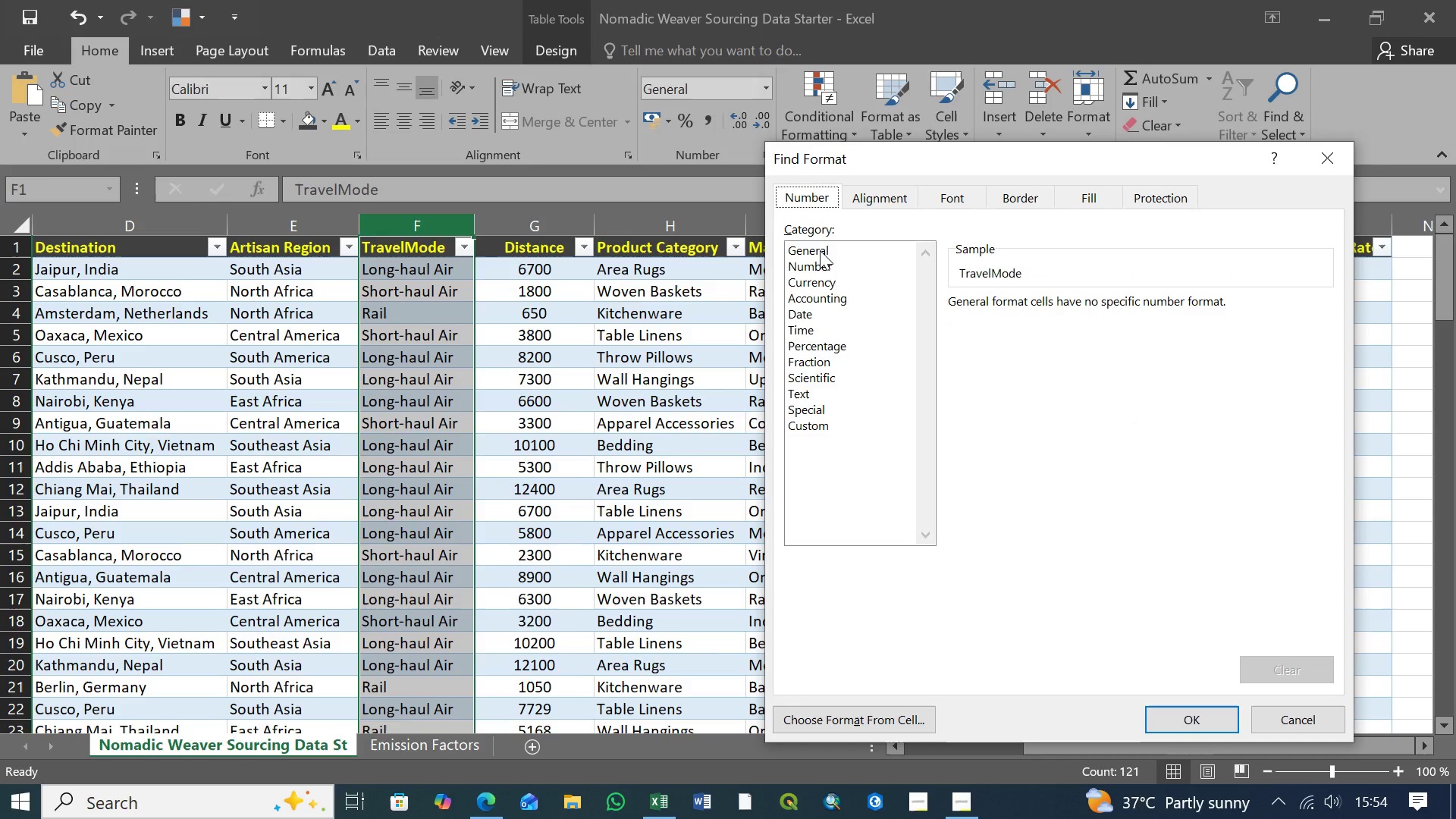 
left_click([820, 250])
 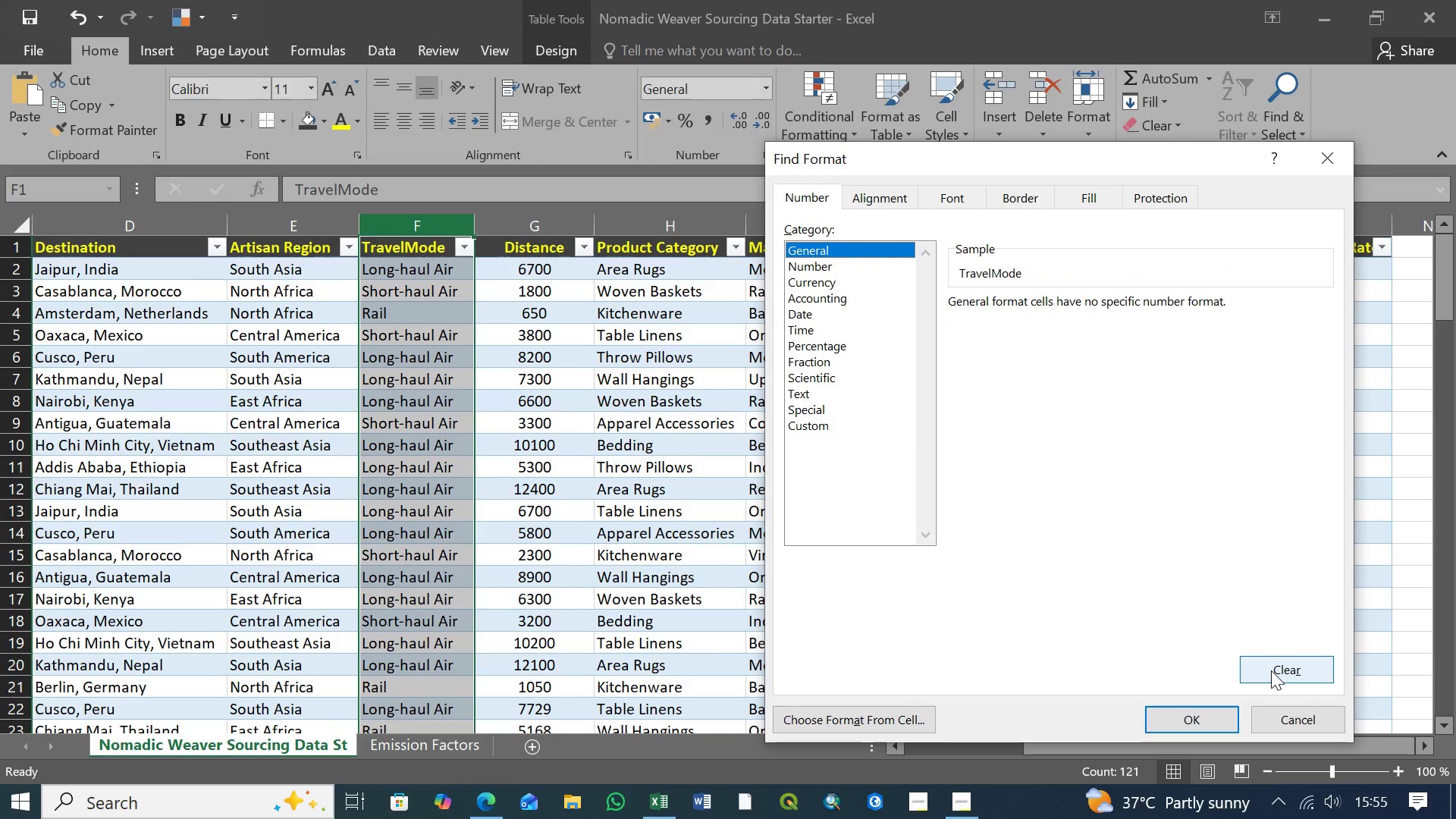 
left_click([1272, 670])
 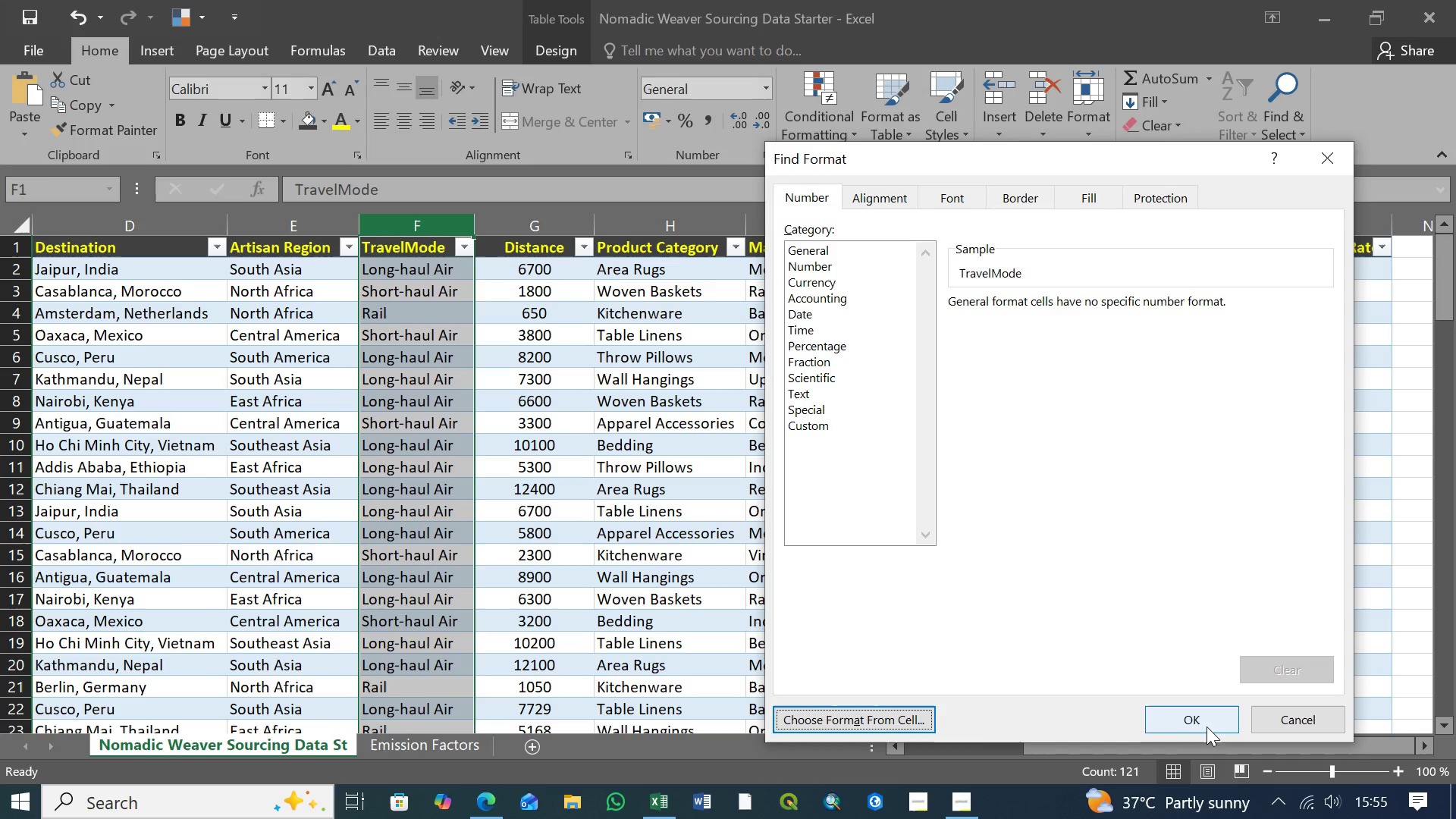 
wait(5.83)
 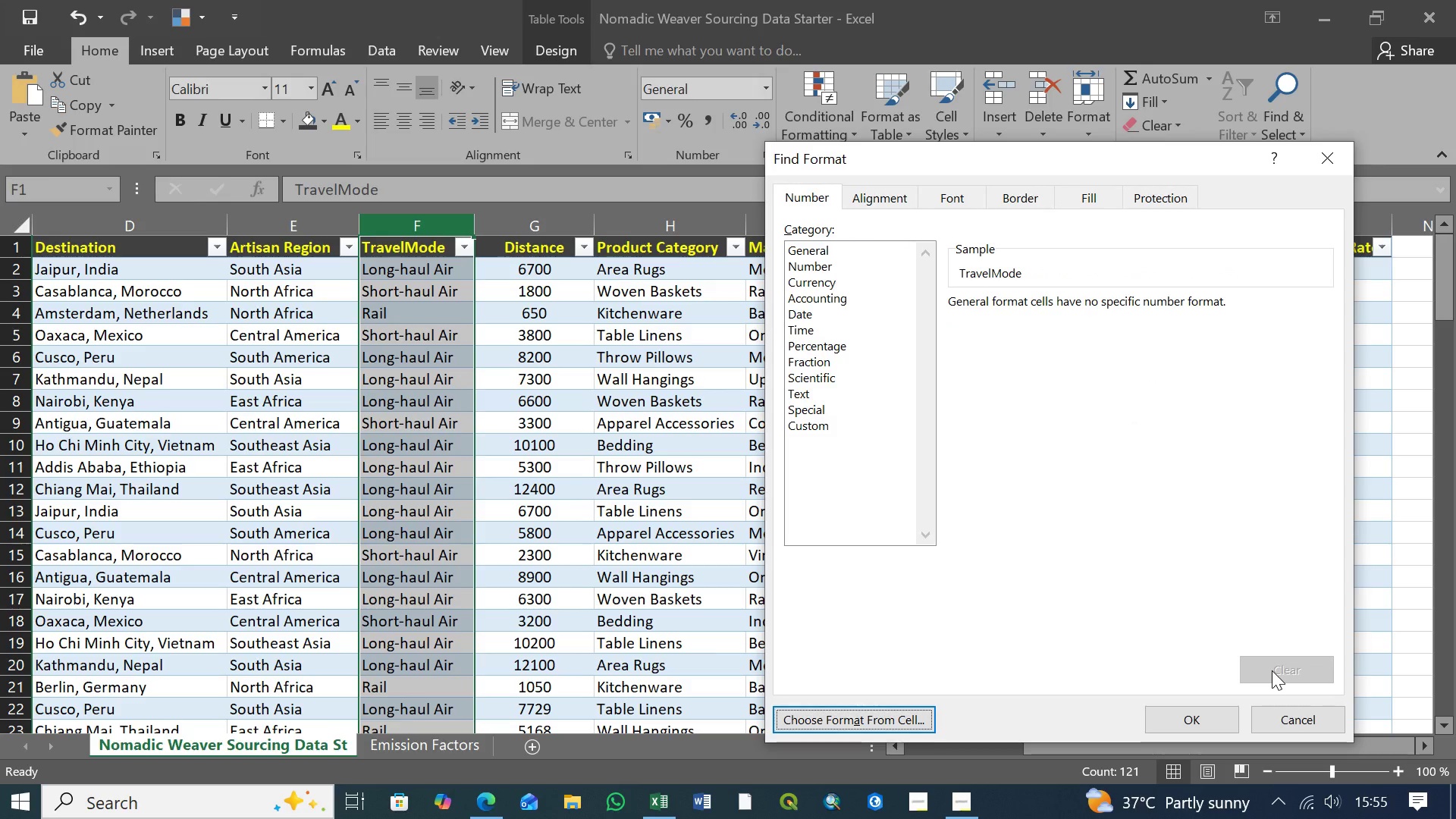 
left_click([893, 723])
 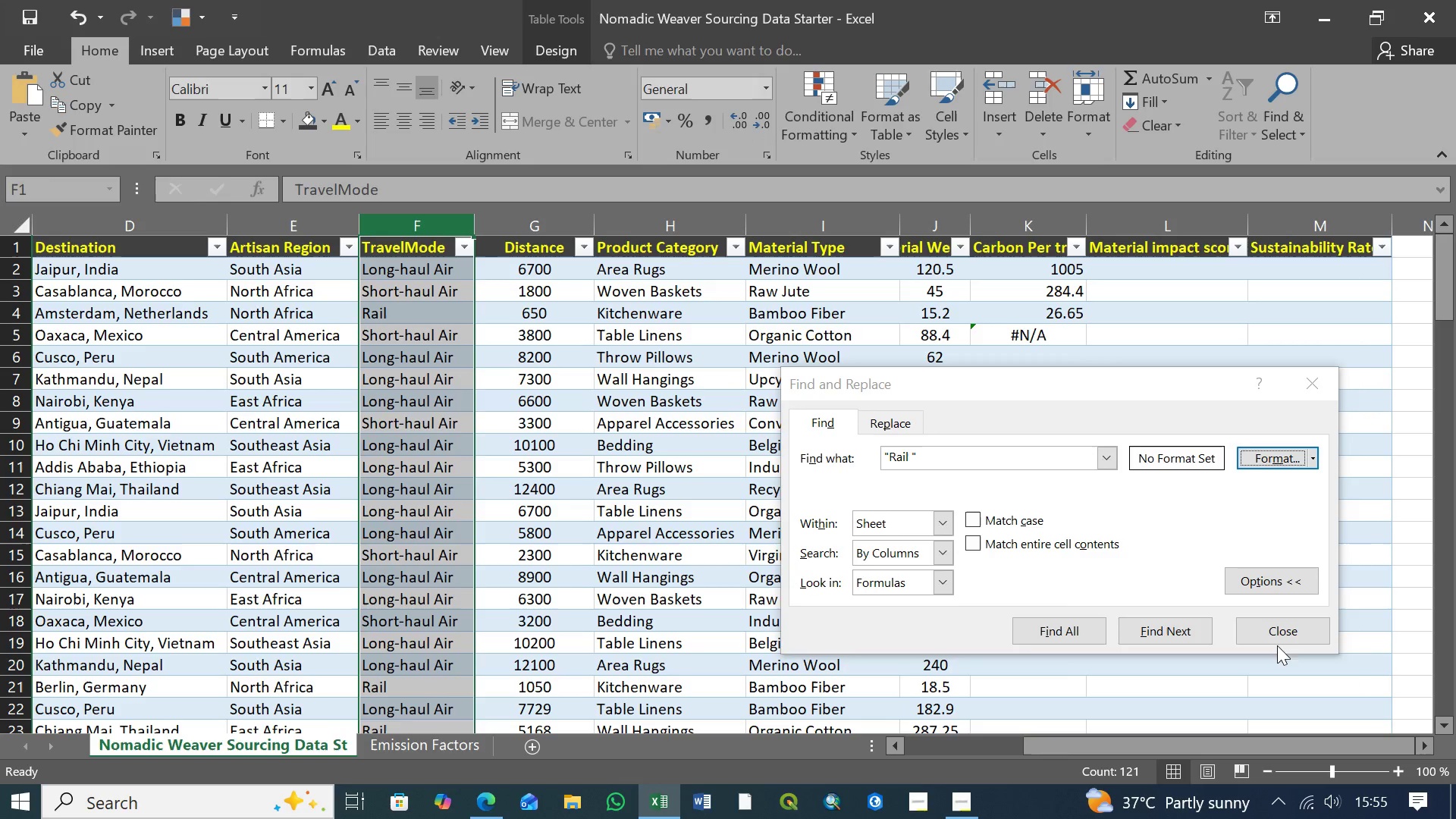 
left_click([1288, 631])
 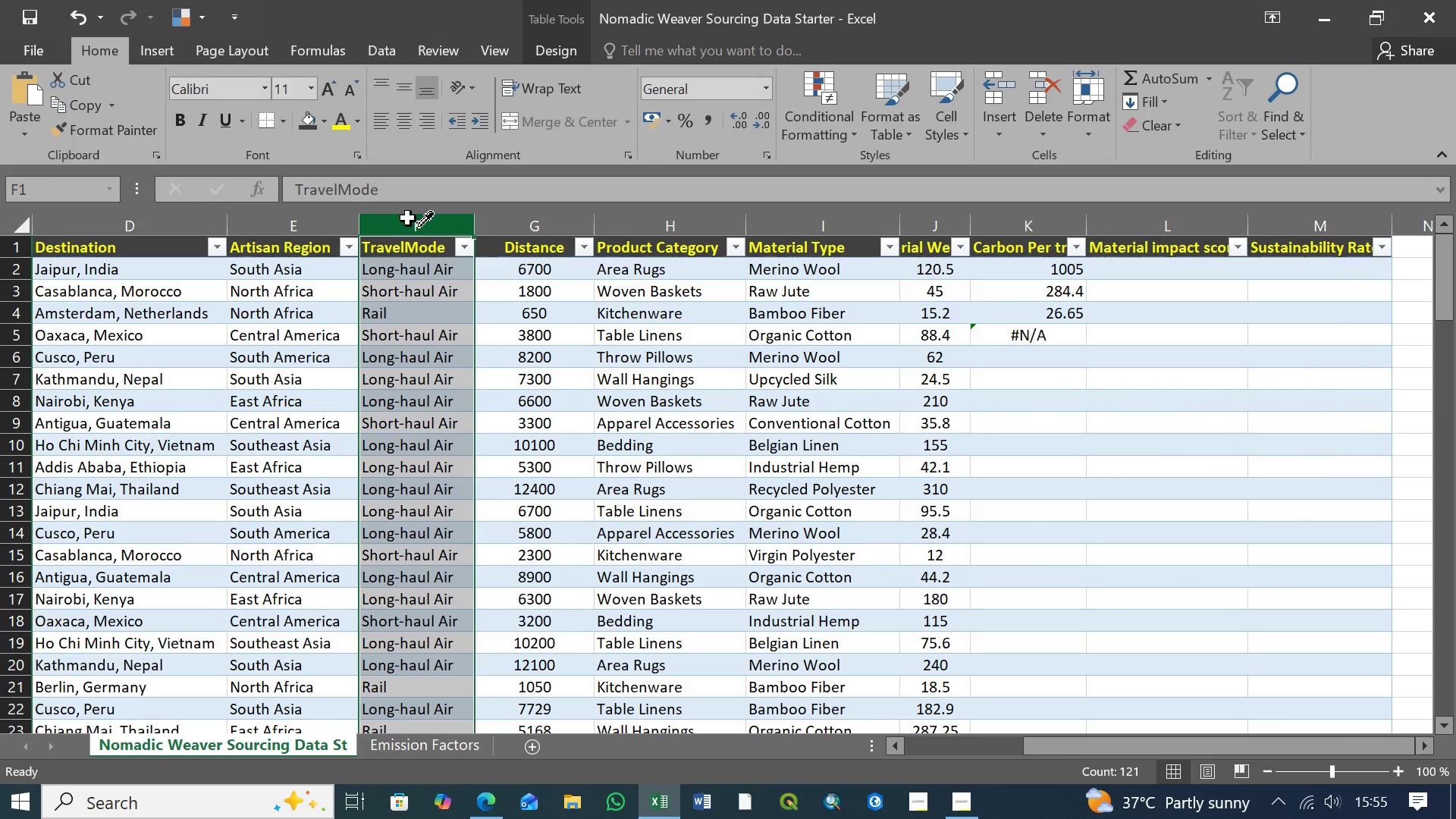 
left_click([423, 221])
 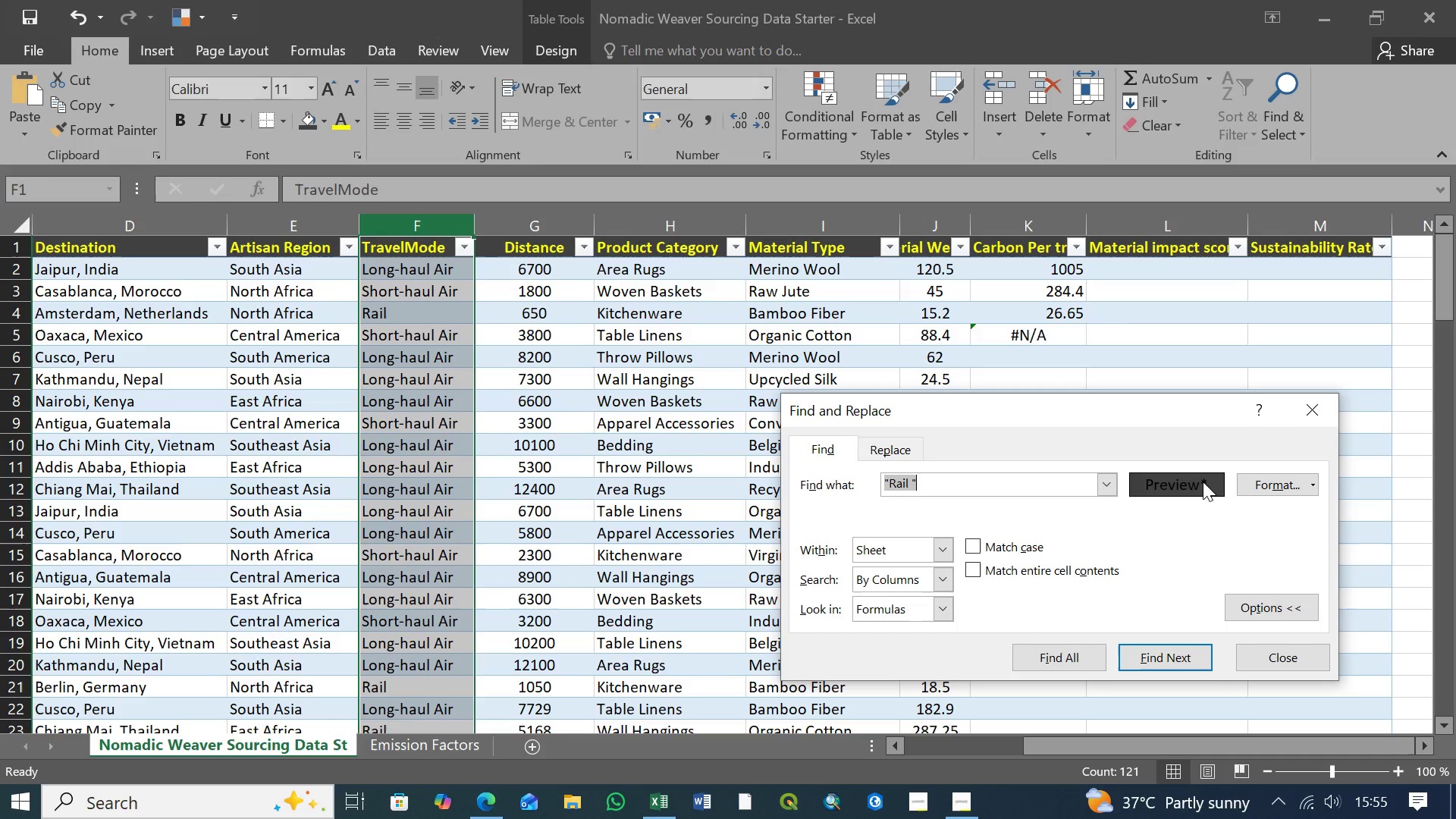 
wait(8.09)
 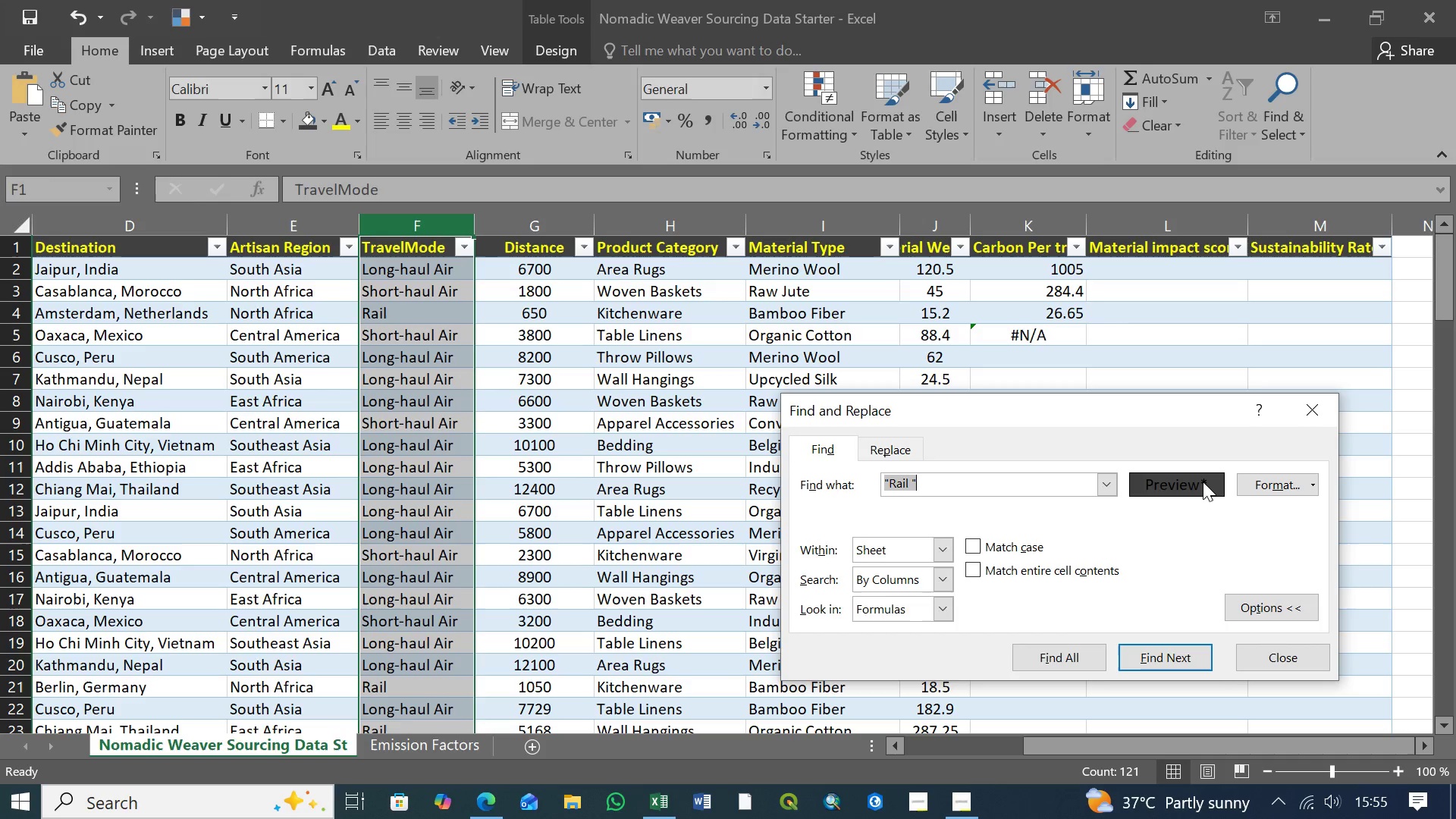 
left_click([973, 546])
 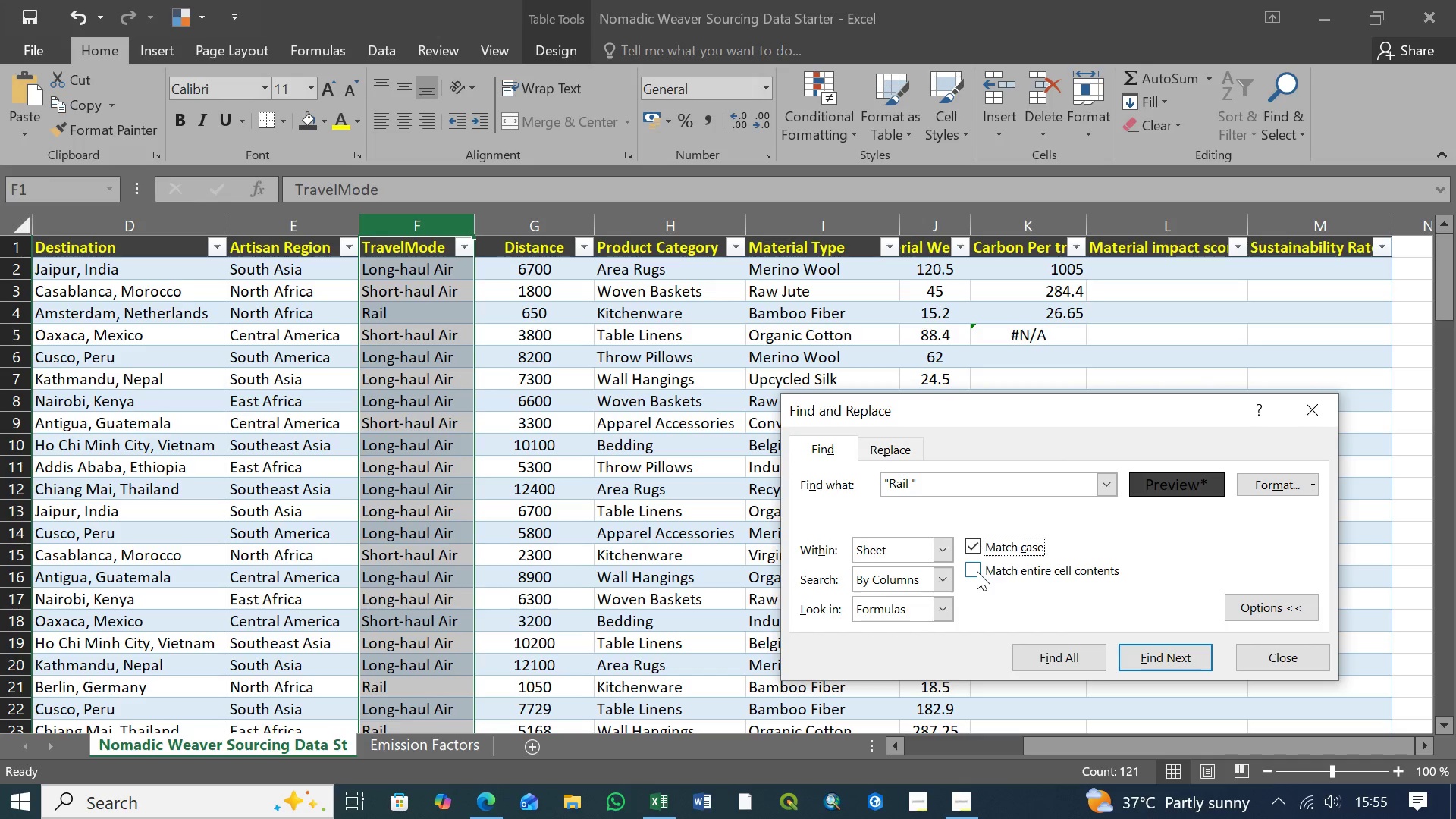 
left_click([977, 570])
 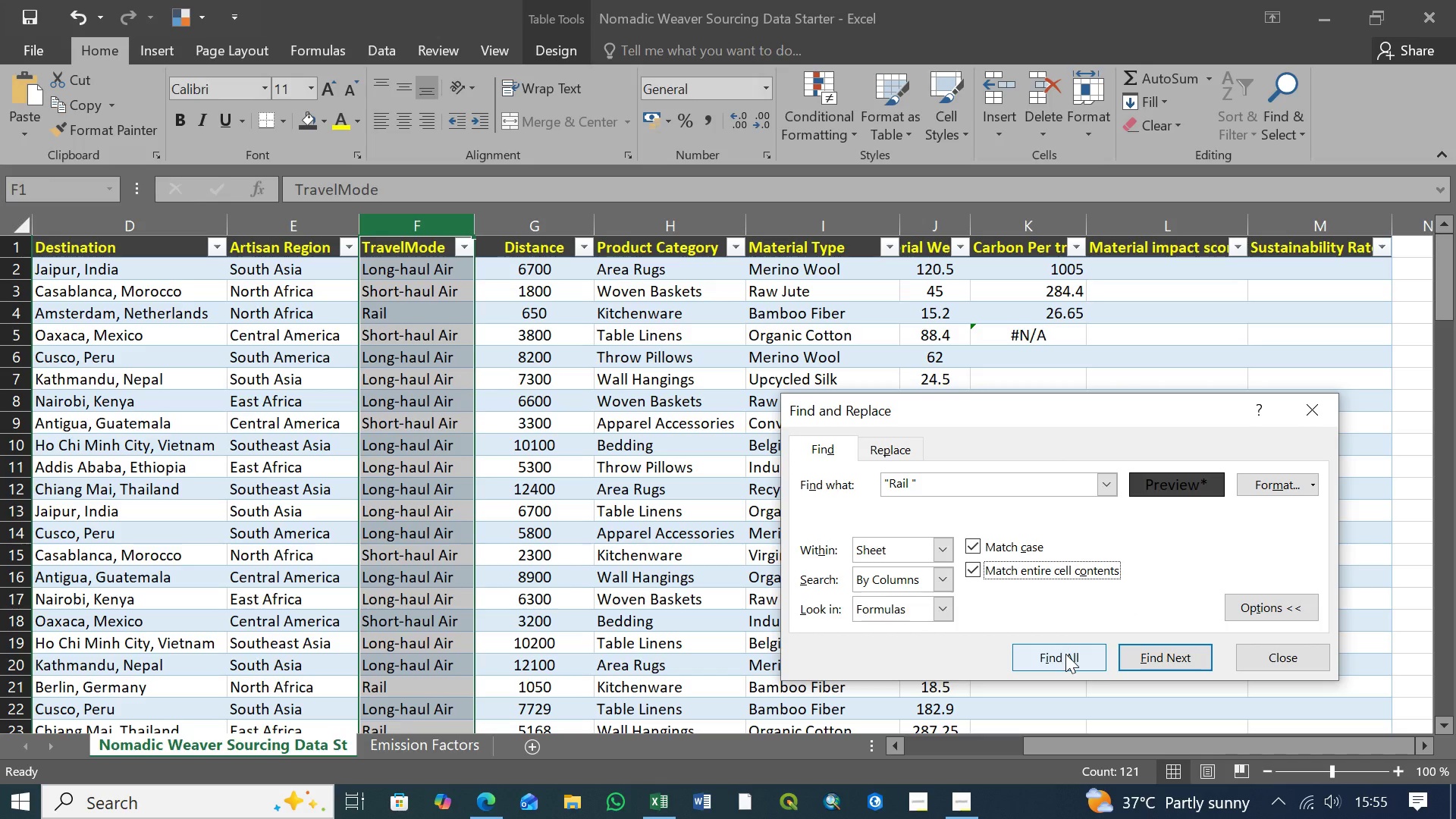 
left_click([1065, 654])
 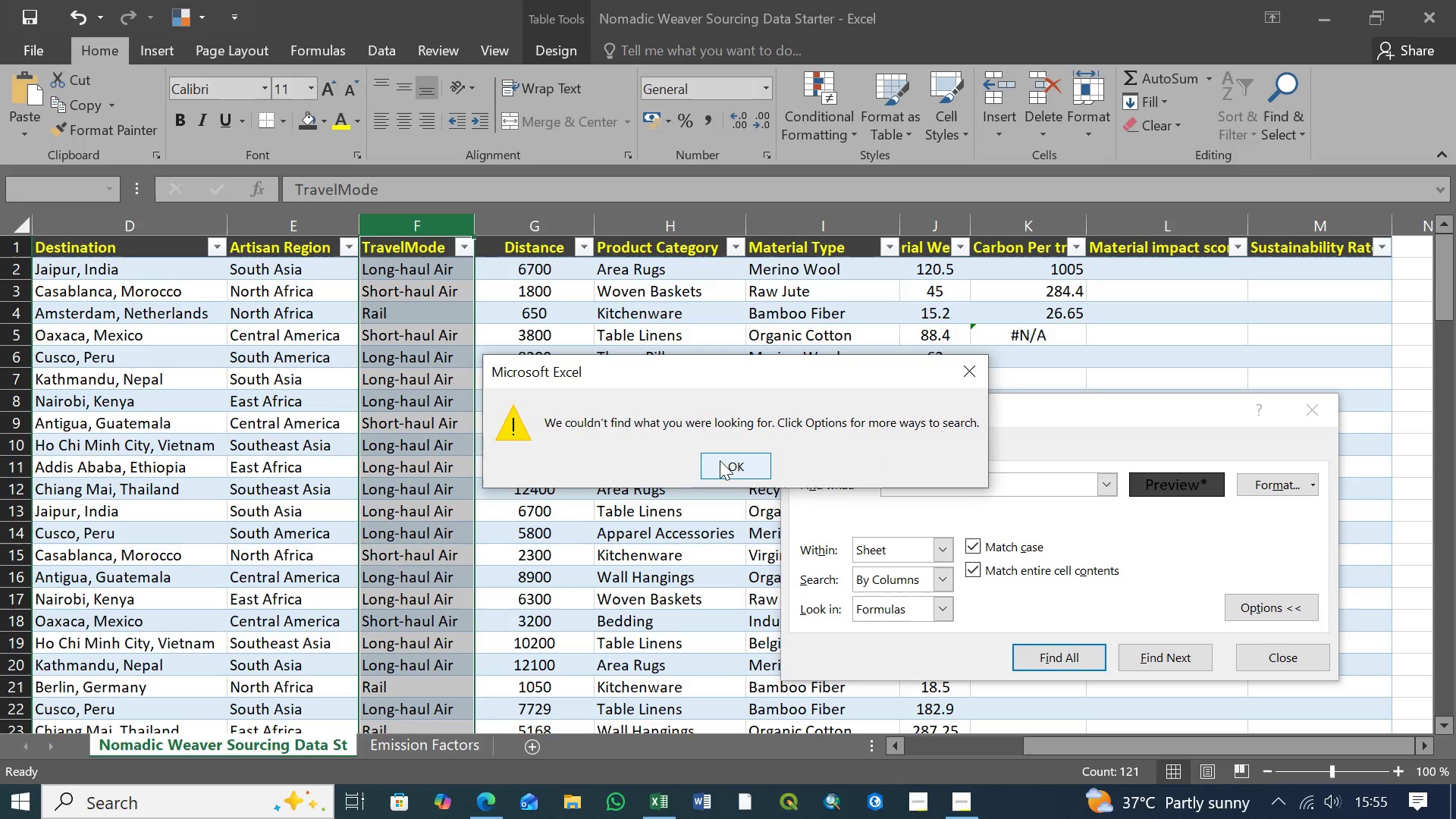 
left_click([720, 460])
 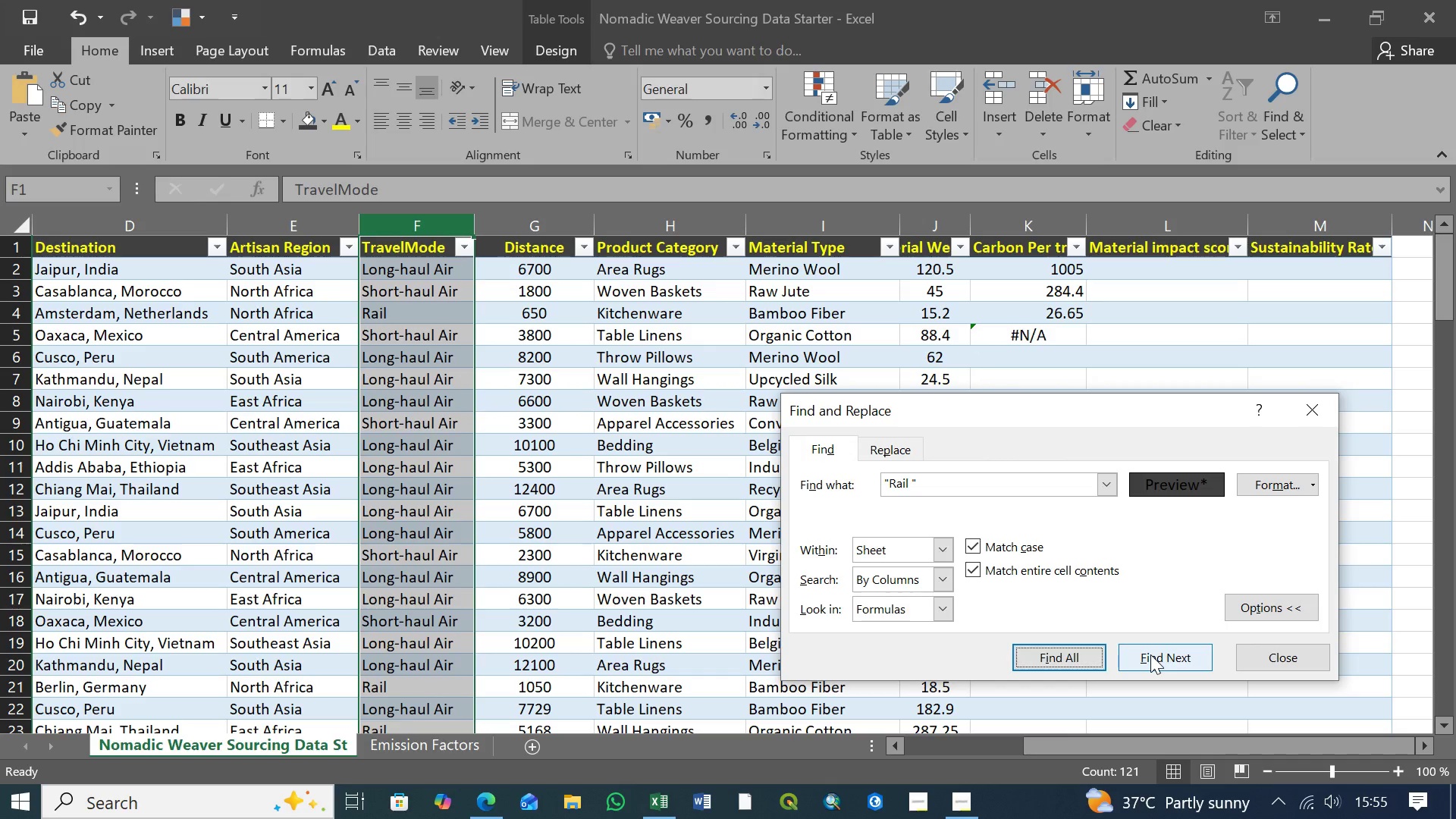 
left_click([1155, 654])
 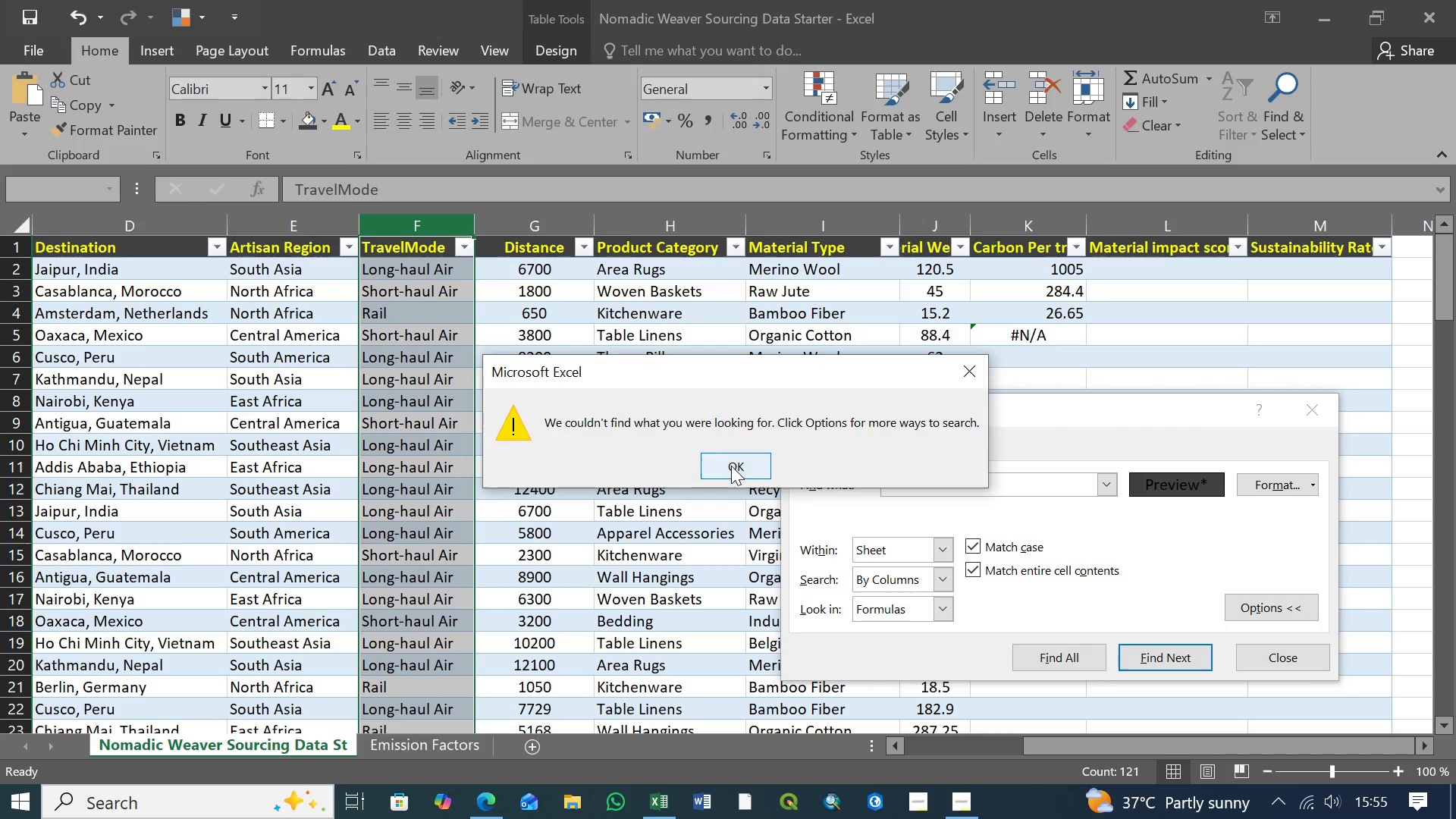 
left_click([731, 466])
 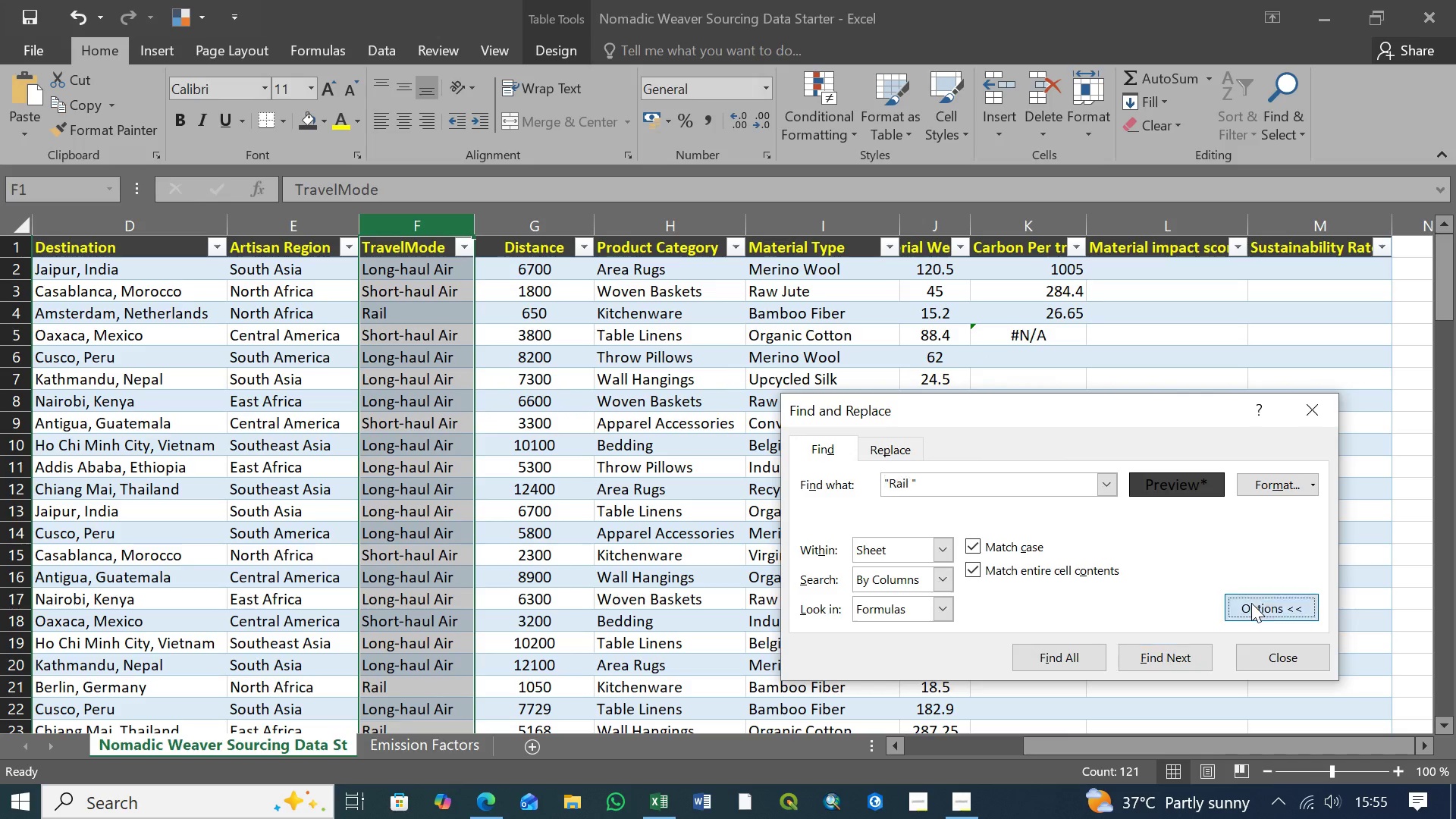 
left_click([1251, 603])
 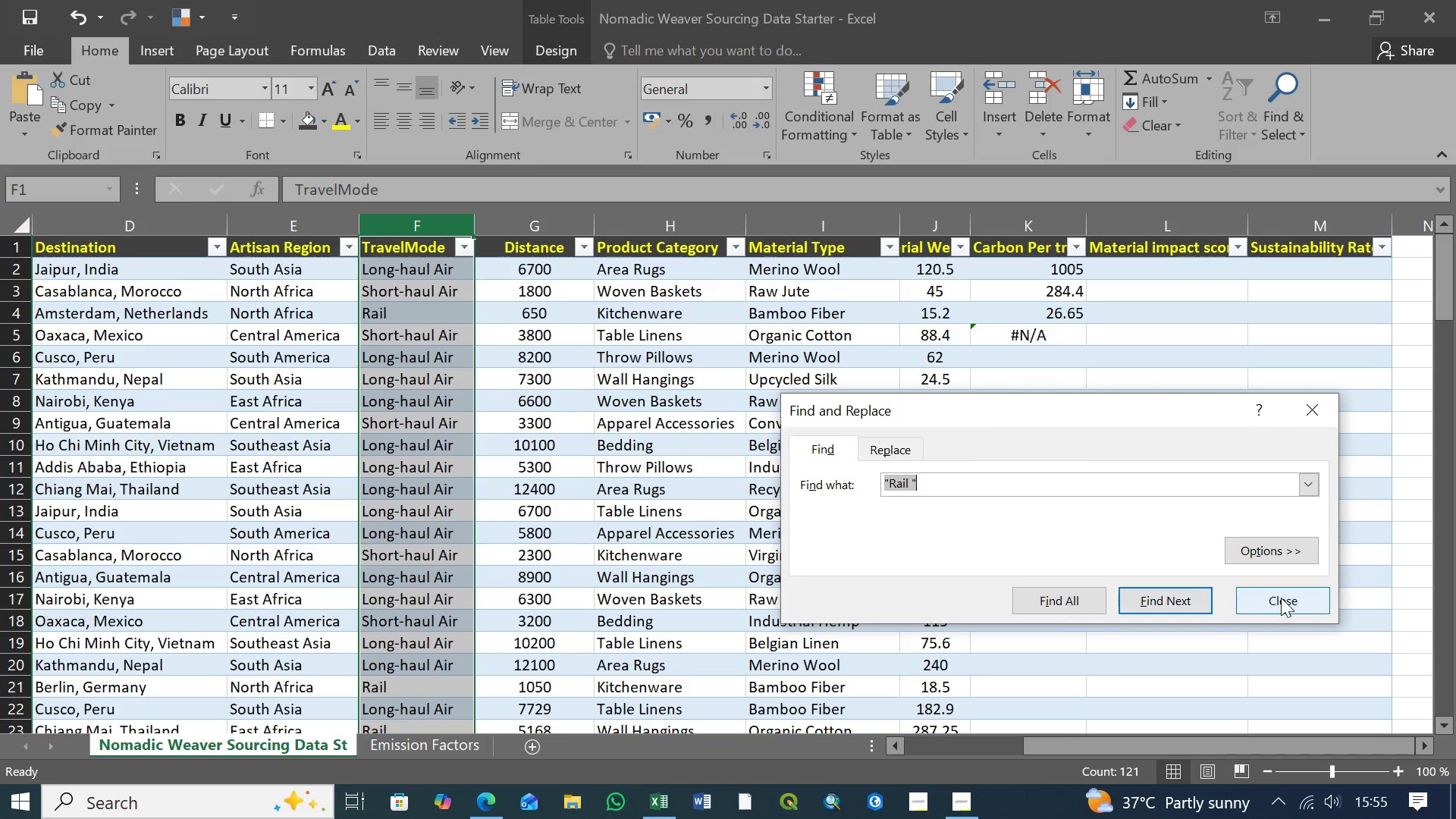 
left_click([1284, 596])
 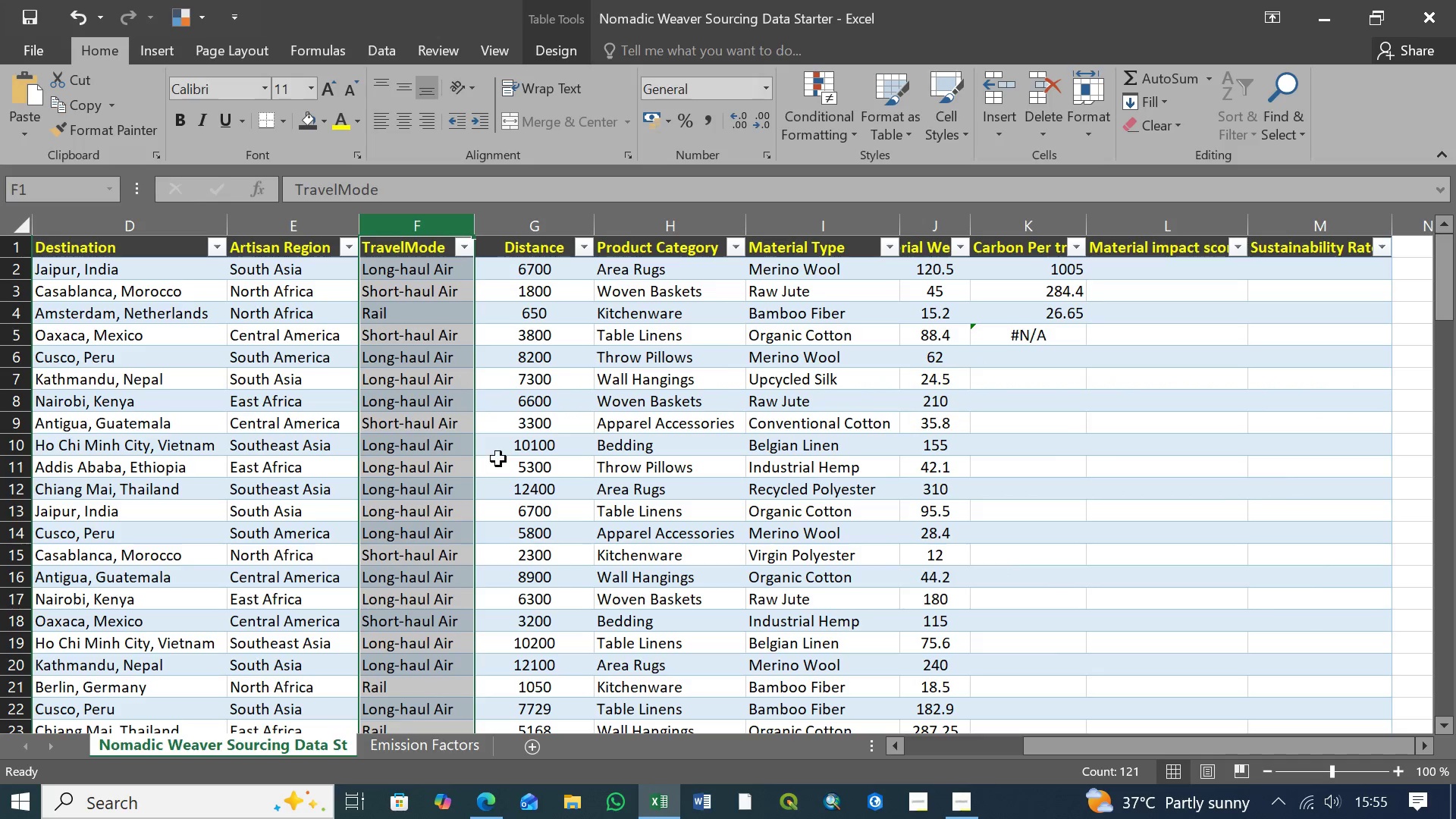 
left_click([495, 466])
 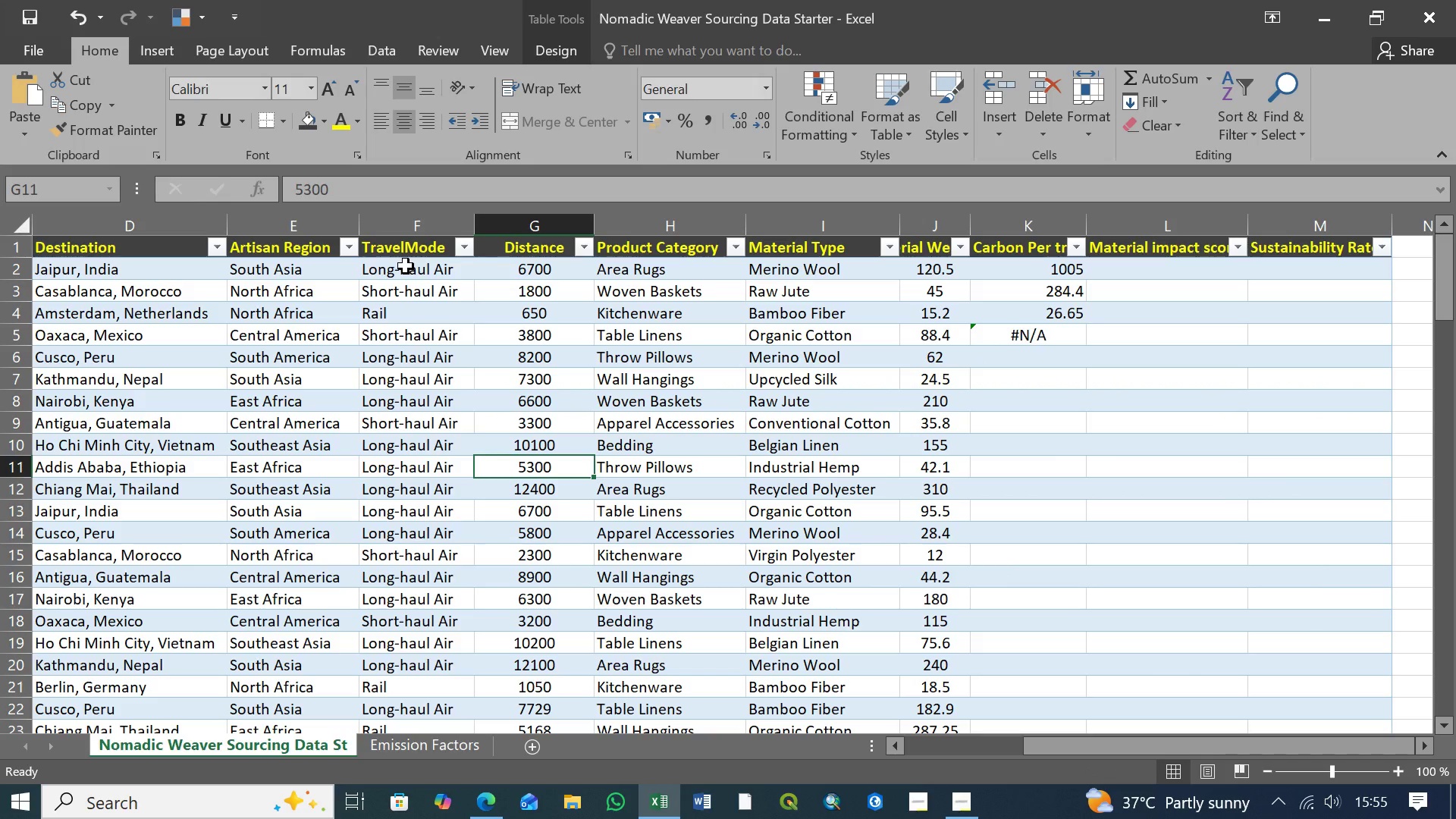 
left_click([406, 266])
 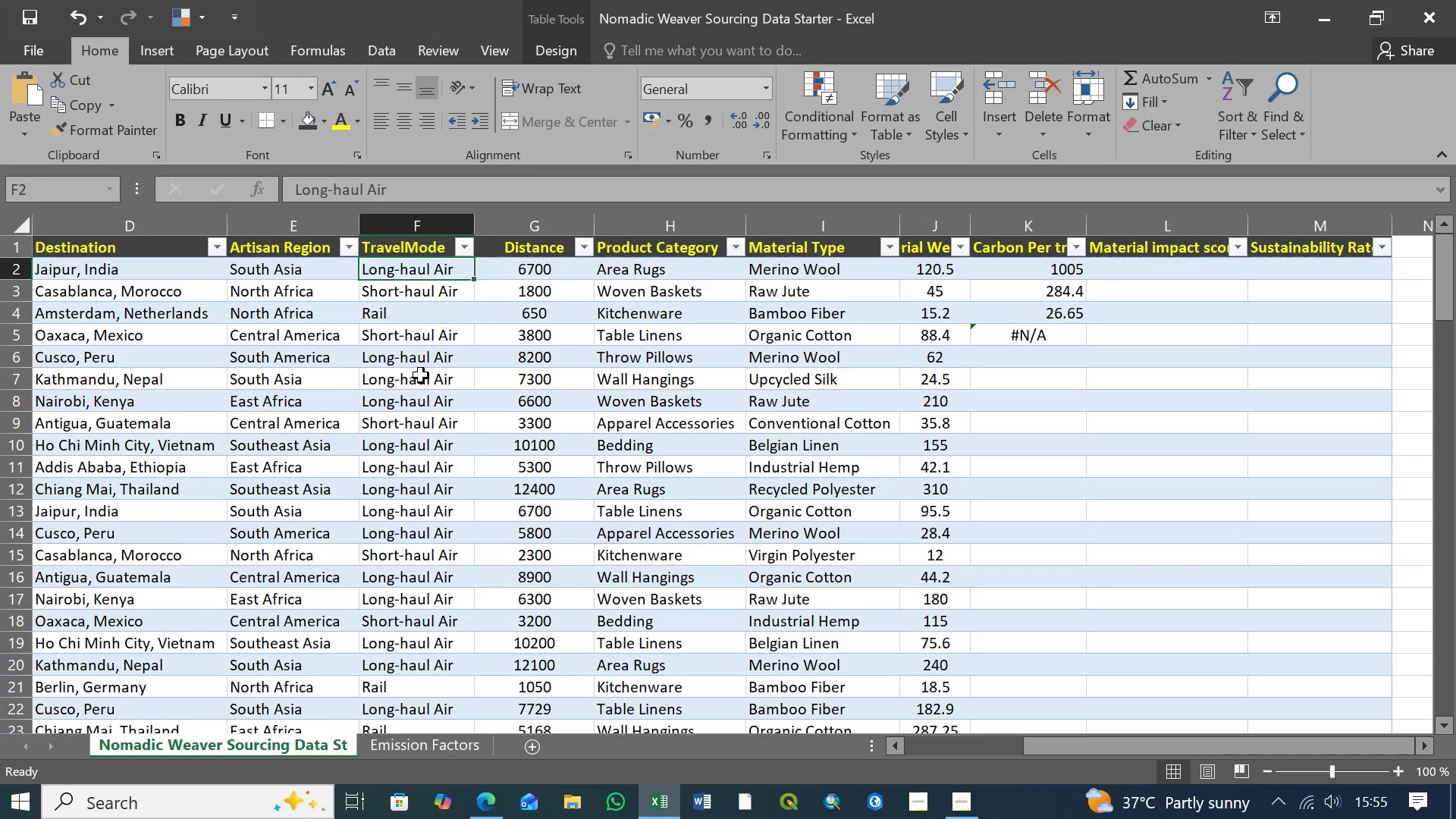 
left_click([407, 337])
 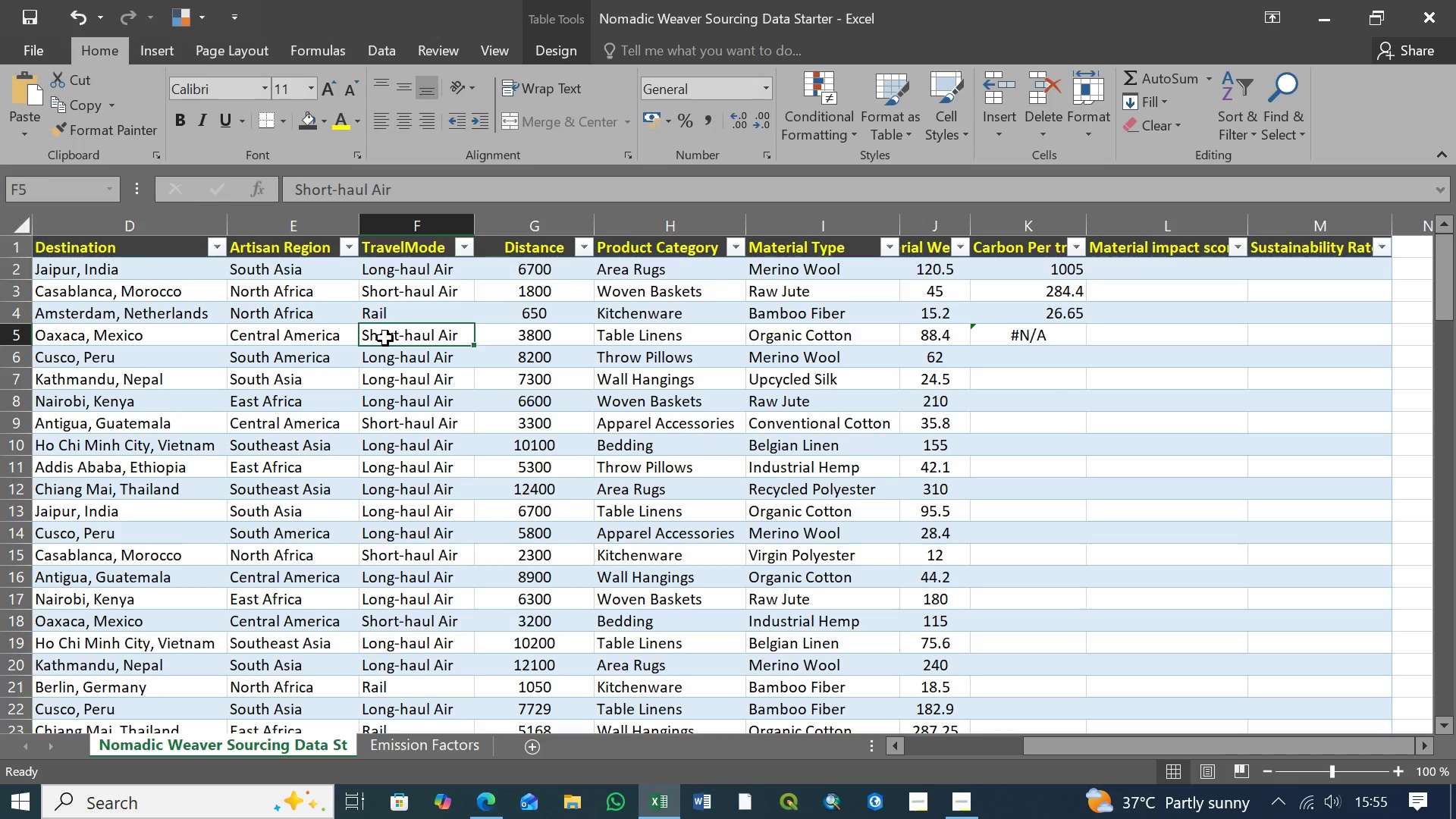 
left_click([414, 337])
 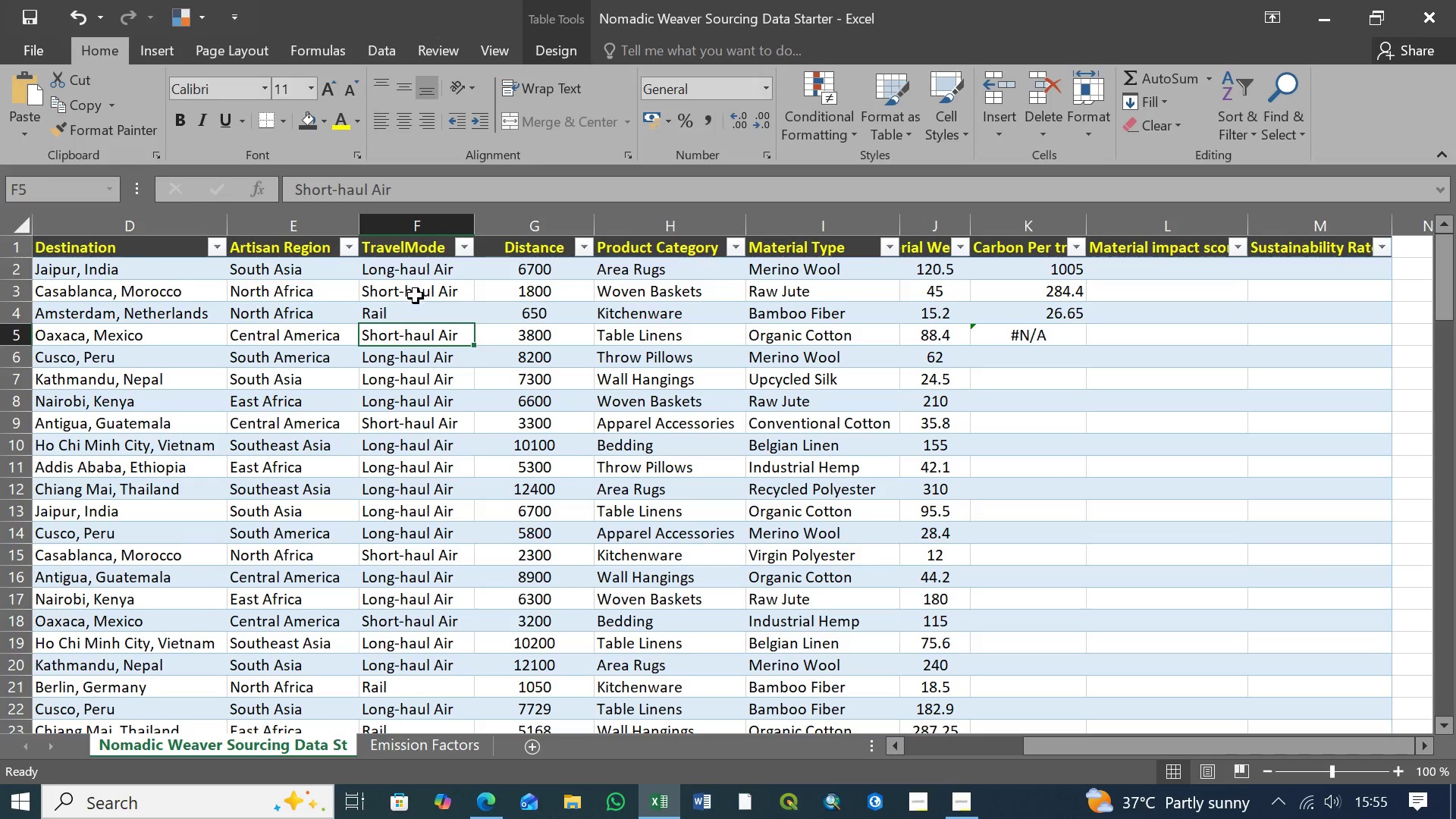 
left_click([416, 287])
 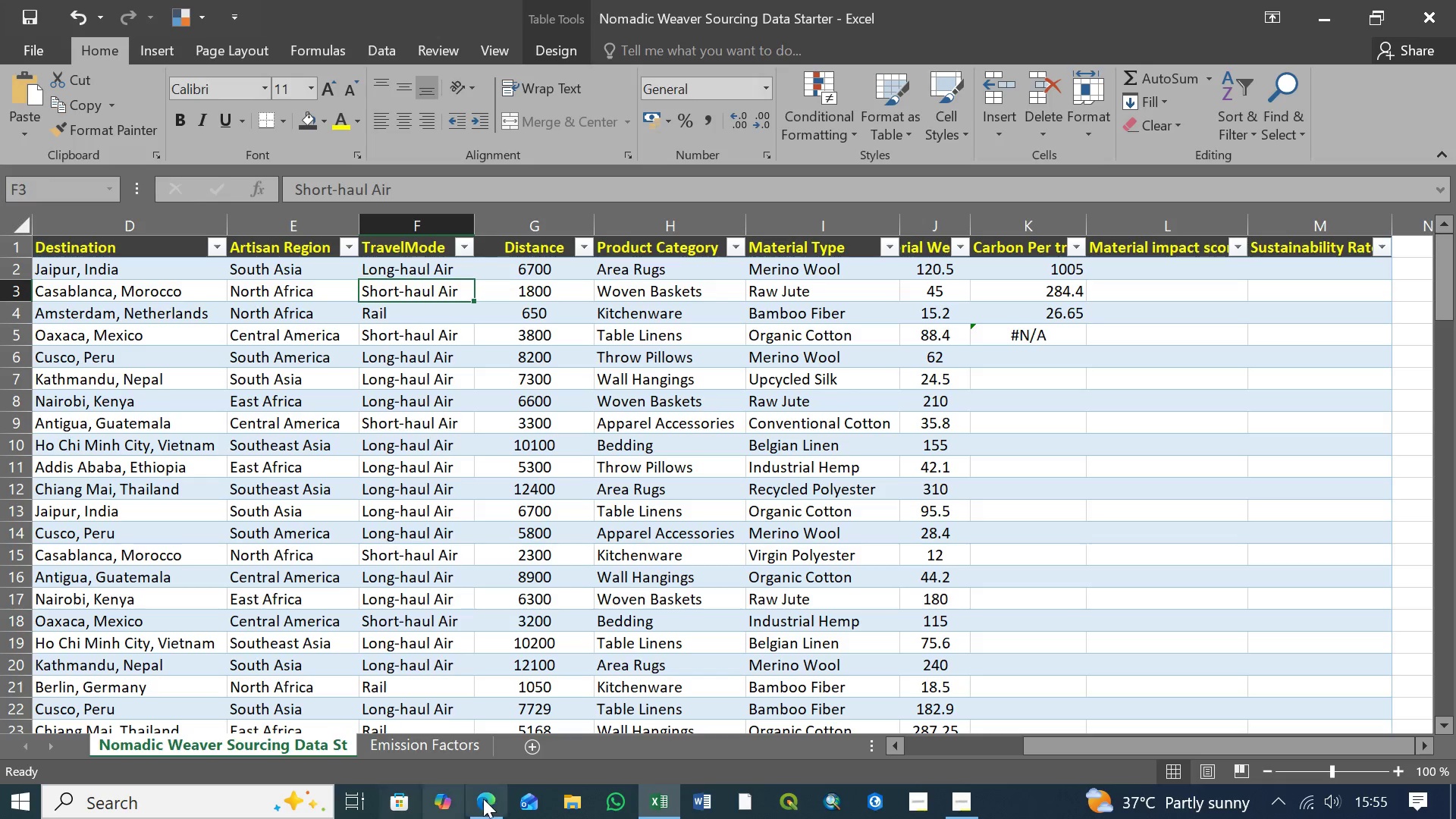 
wait(8.36)
 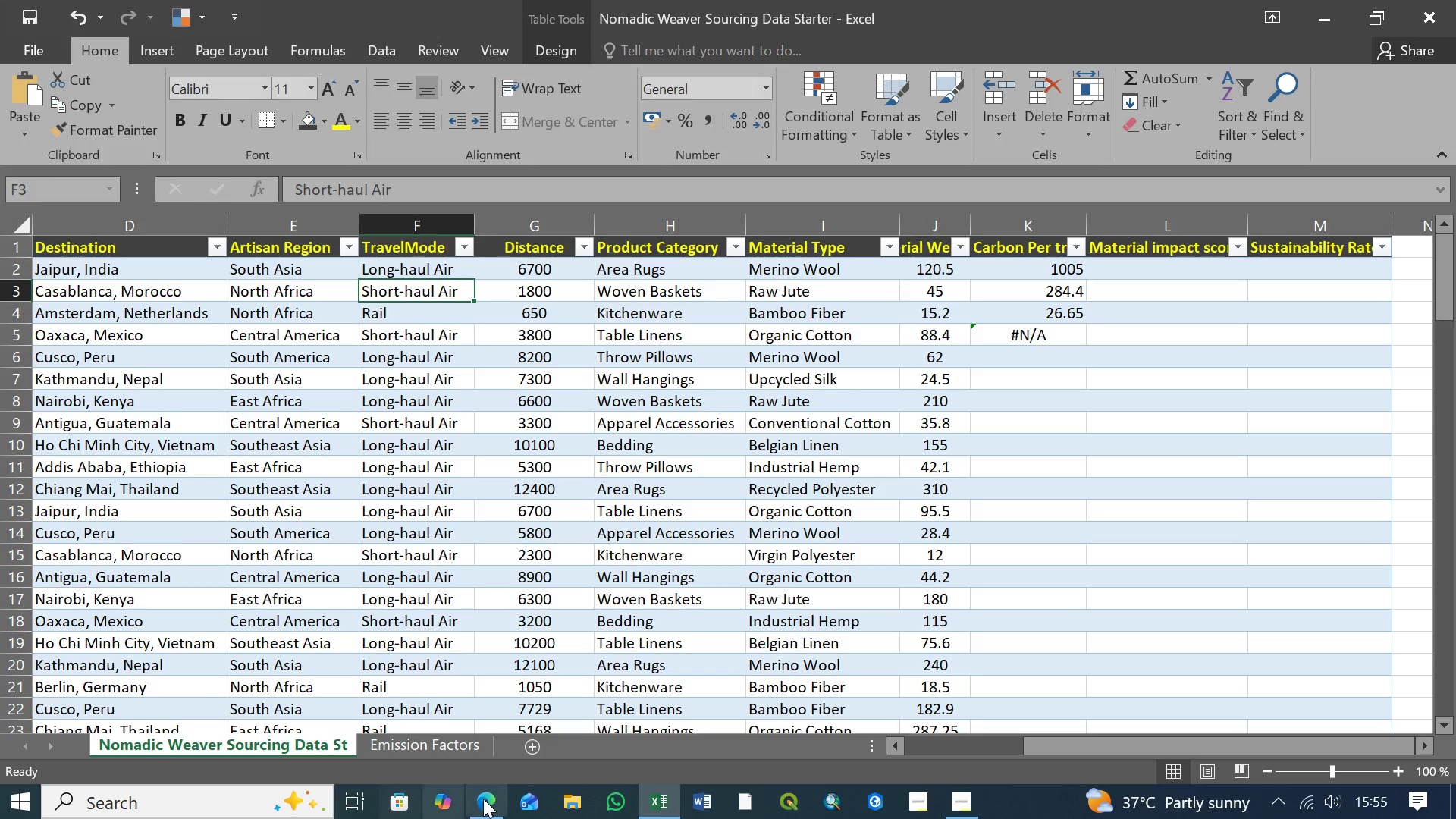 
left_click([666, 814])